 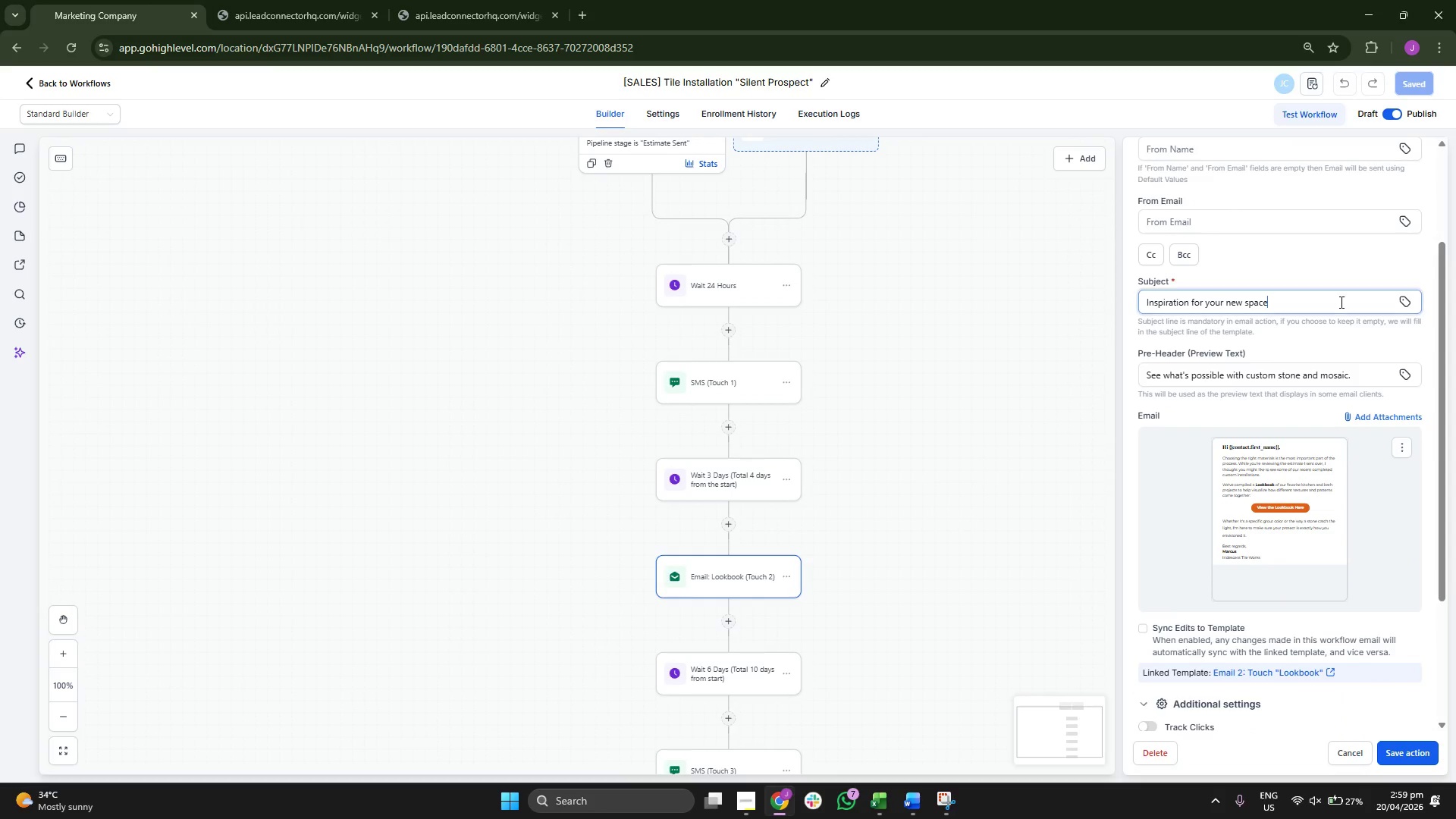 
scroll: coordinate [1354, 353], scroll_direction: down, amount: 4.0
 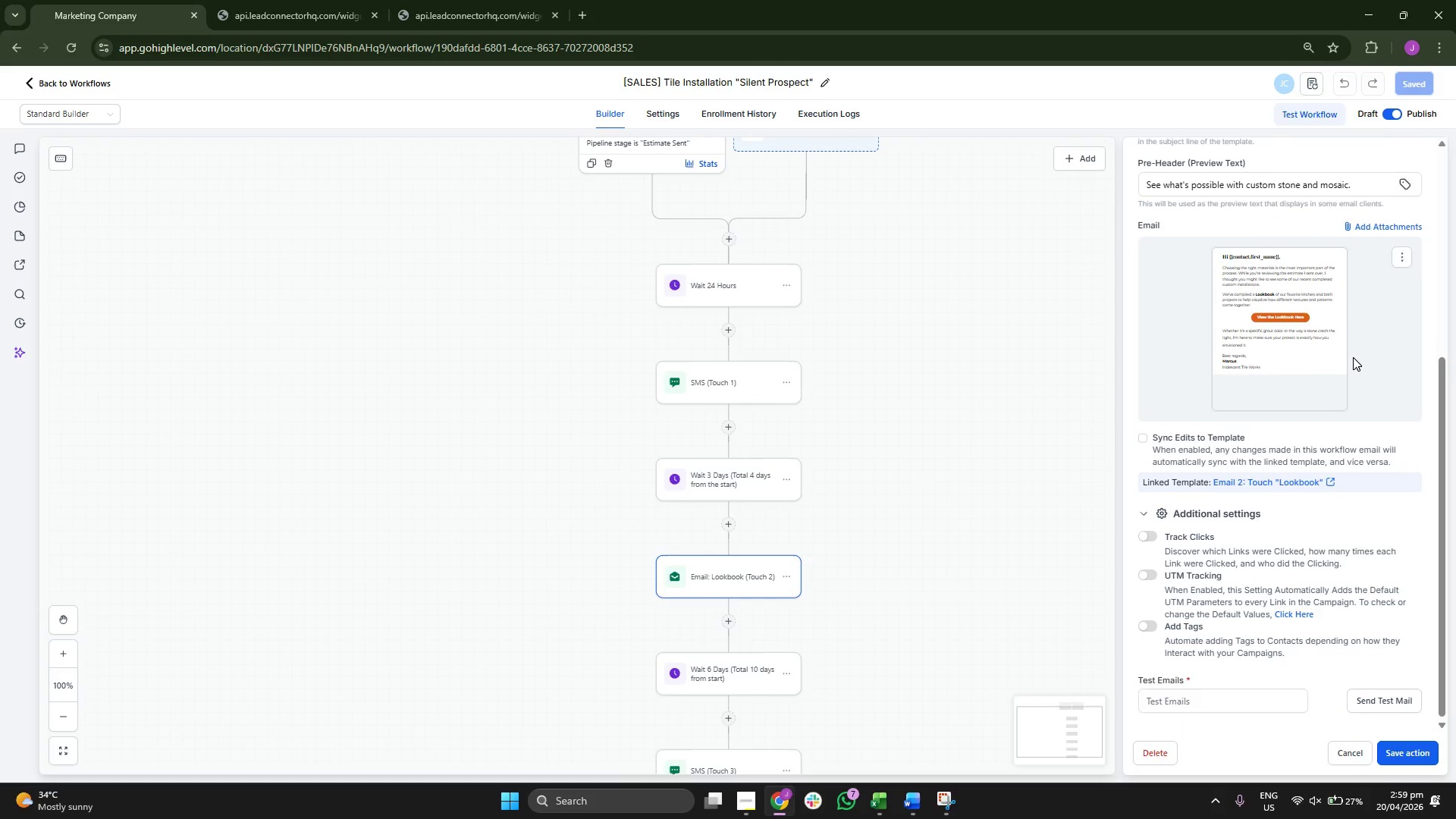 
scroll: coordinate [1353, 357], scroll_direction: up, amount: 7.0
 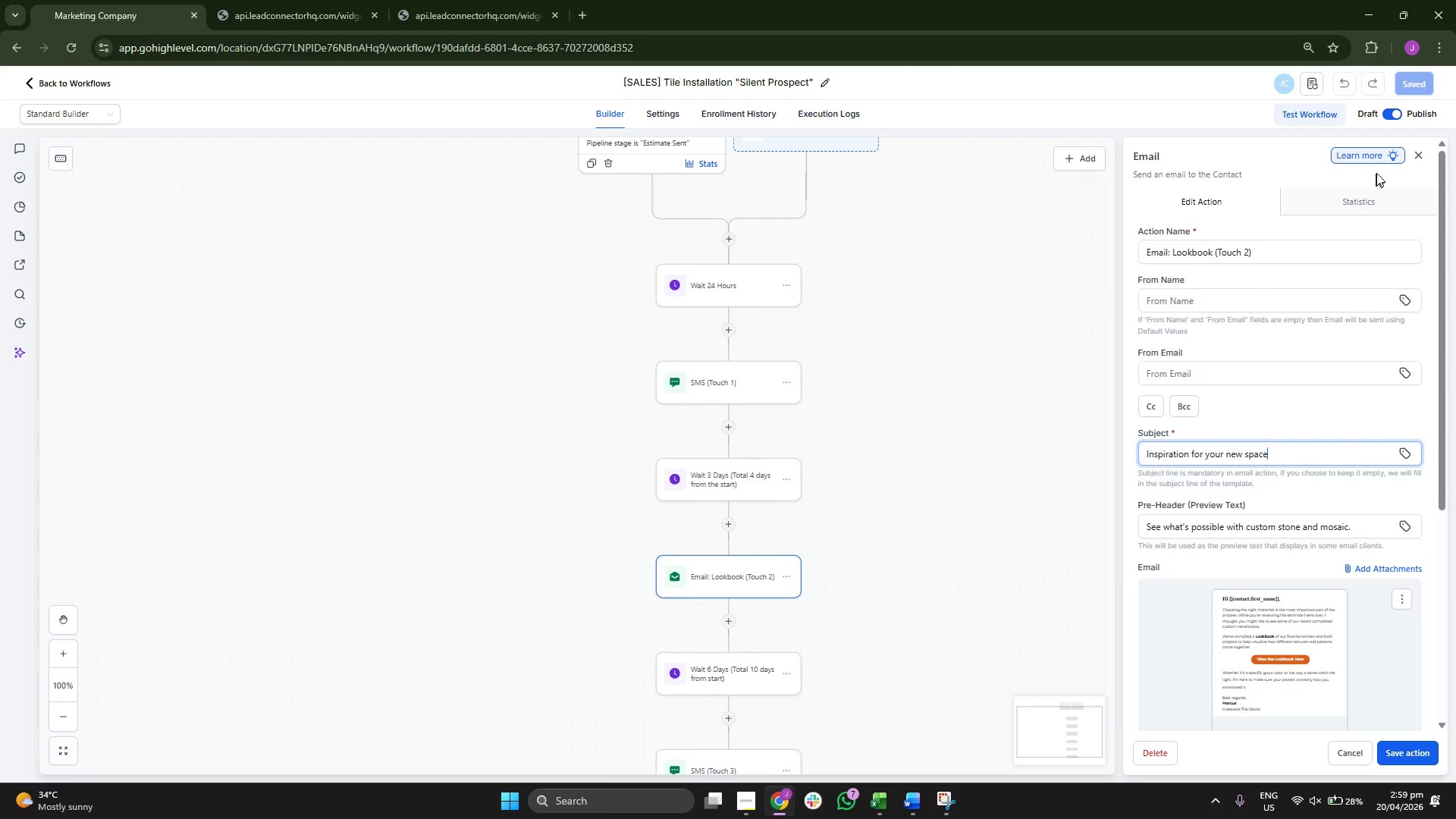 
left_click([1421, 152])
 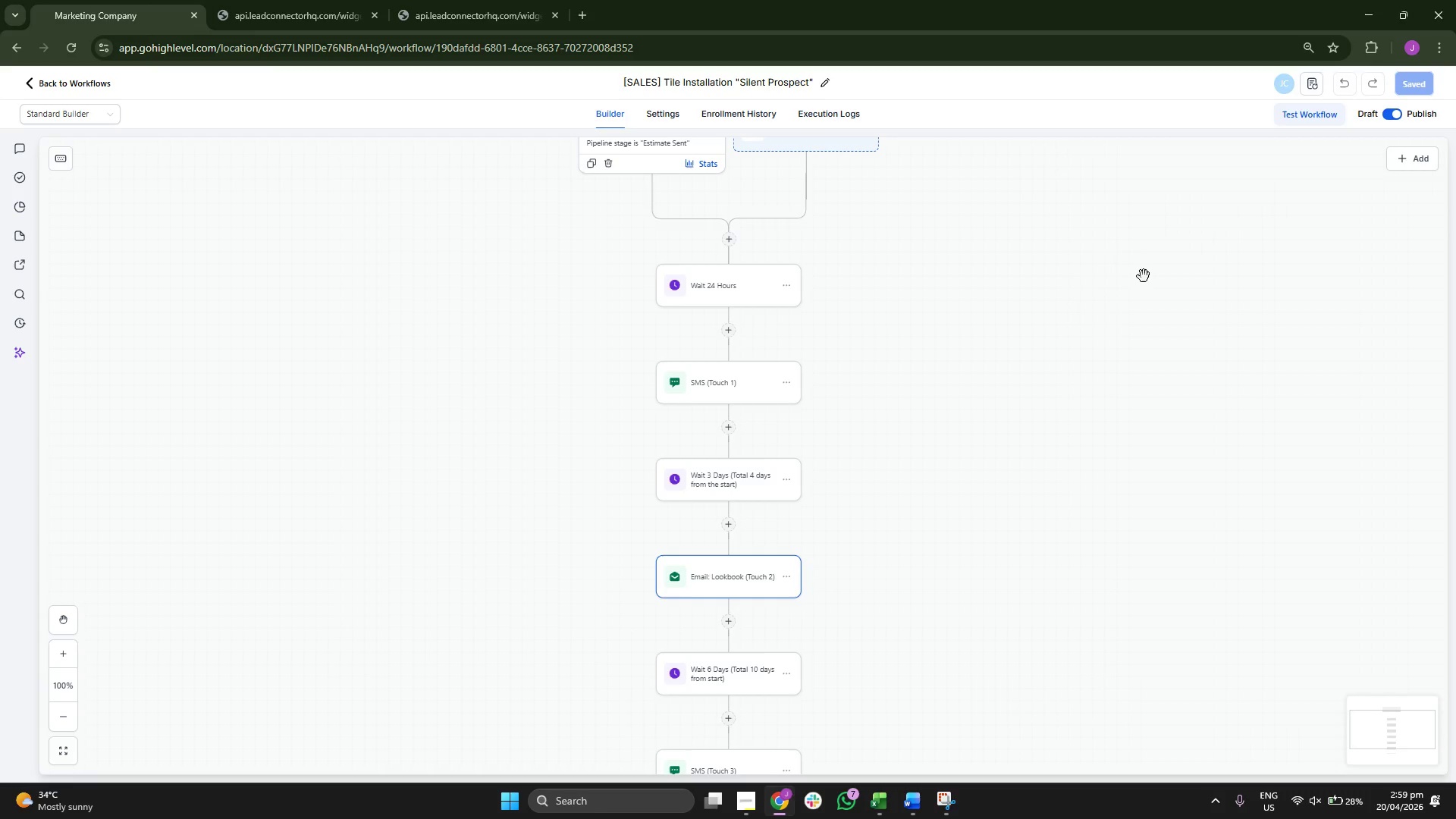 
left_click_drag(start_coordinate=[1050, 356], to_coordinate=[1042, 303])
 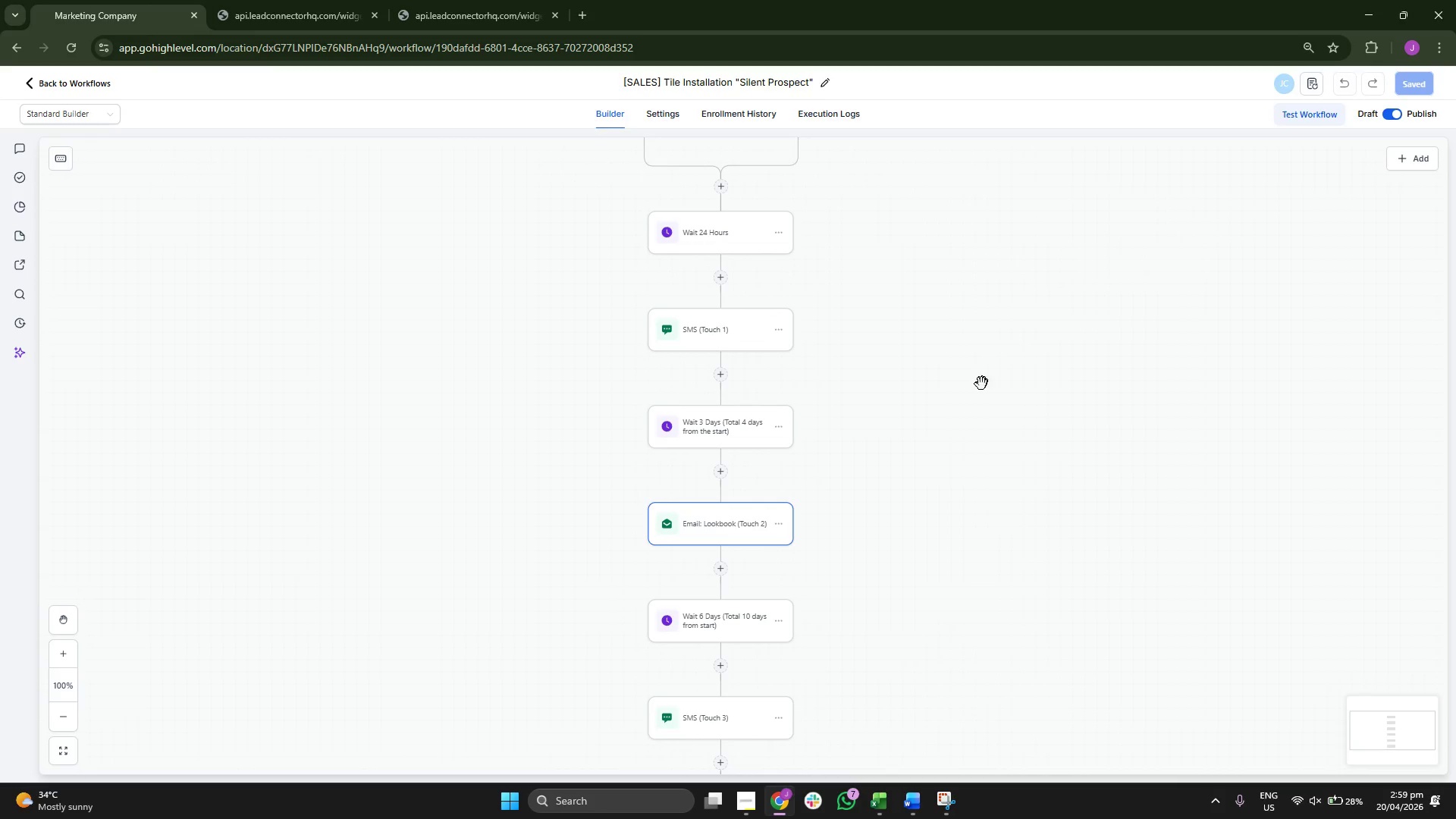 
left_click_drag(start_coordinate=[981, 381], to_coordinate=[952, 223])
 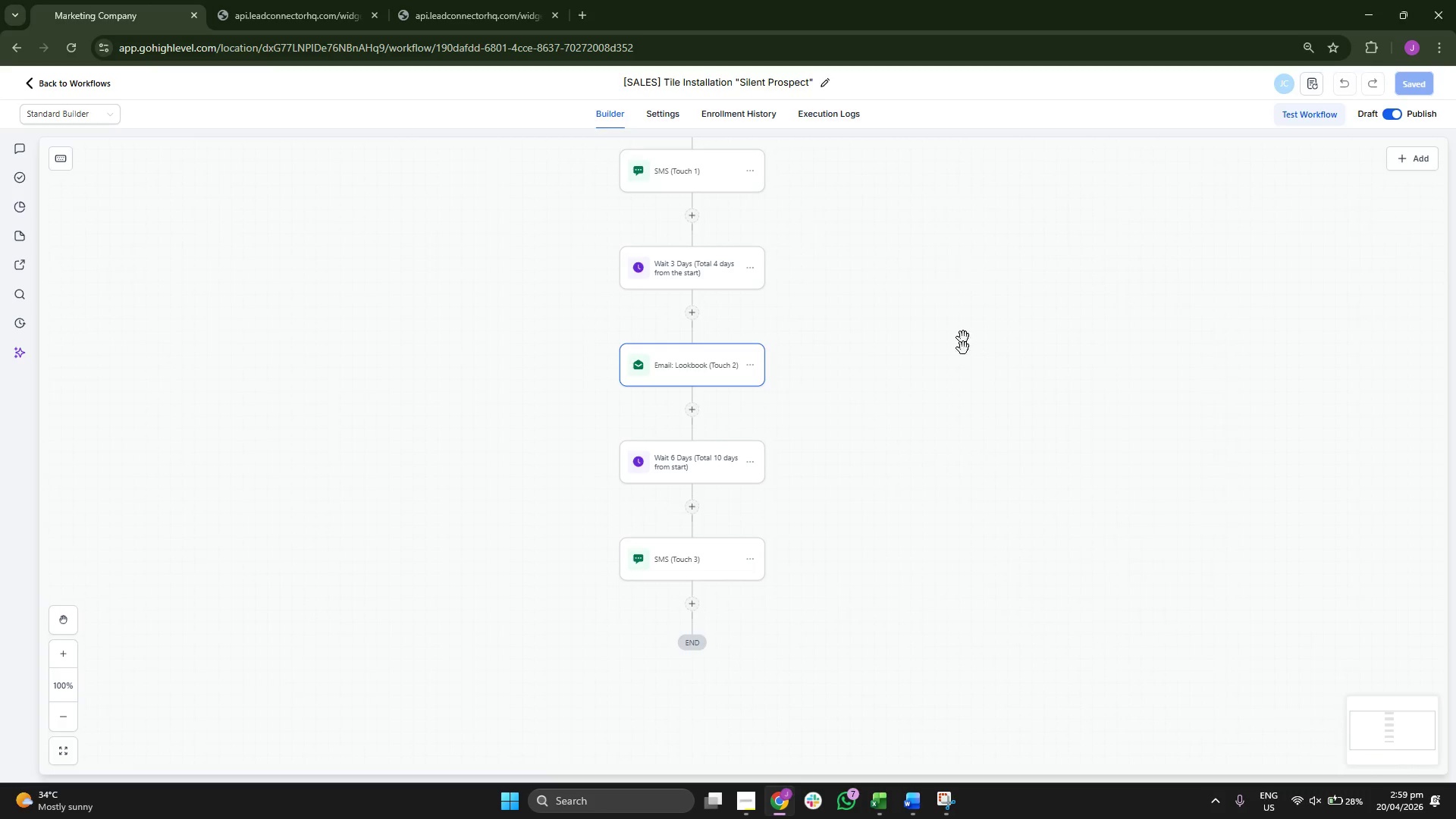 
left_click_drag(start_coordinate=[963, 377], to_coordinate=[971, 321])
 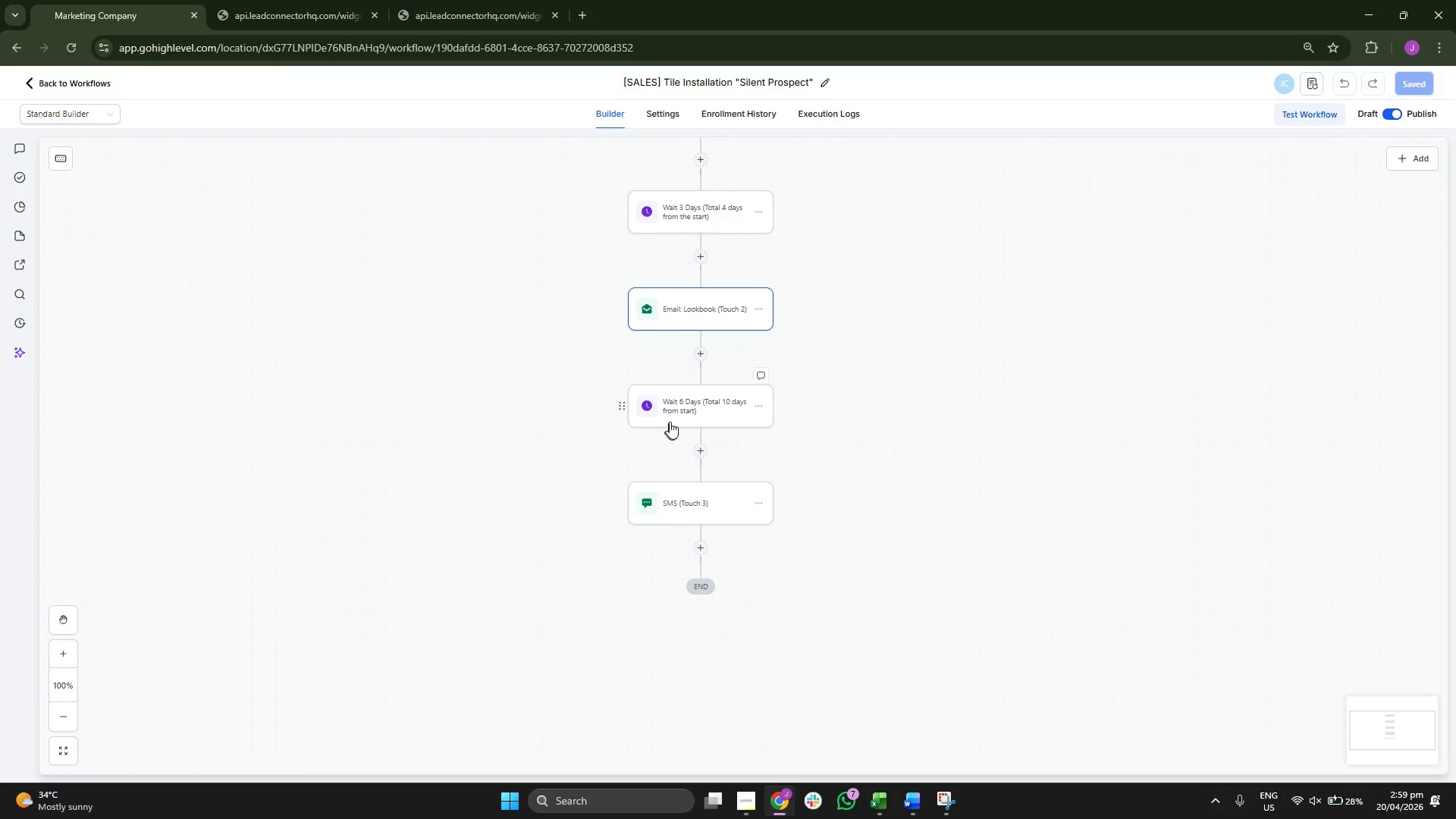 
left_click([692, 413])
 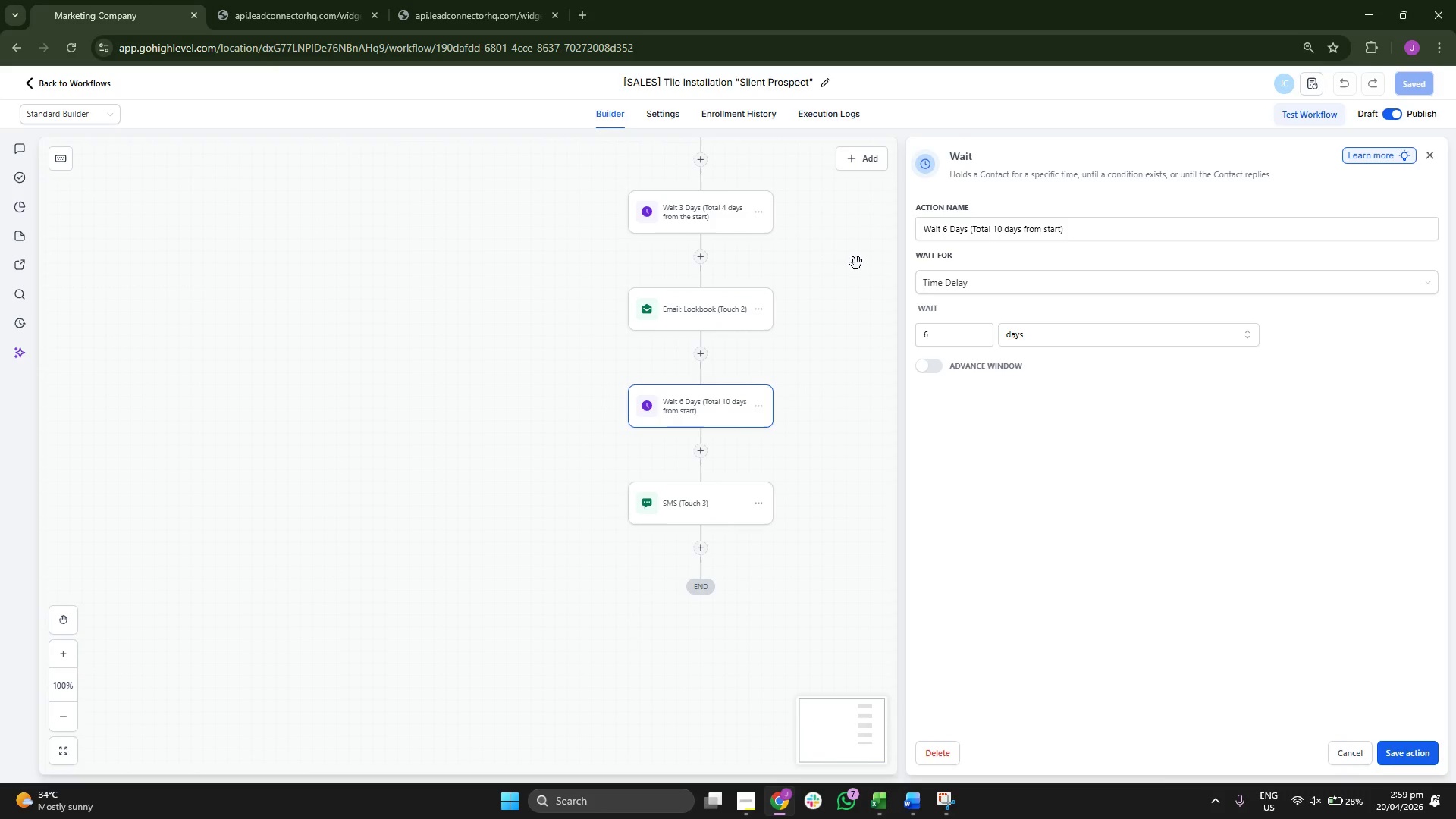 
left_click_drag(start_coordinate=[843, 273], to_coordinate=[823, 340])
 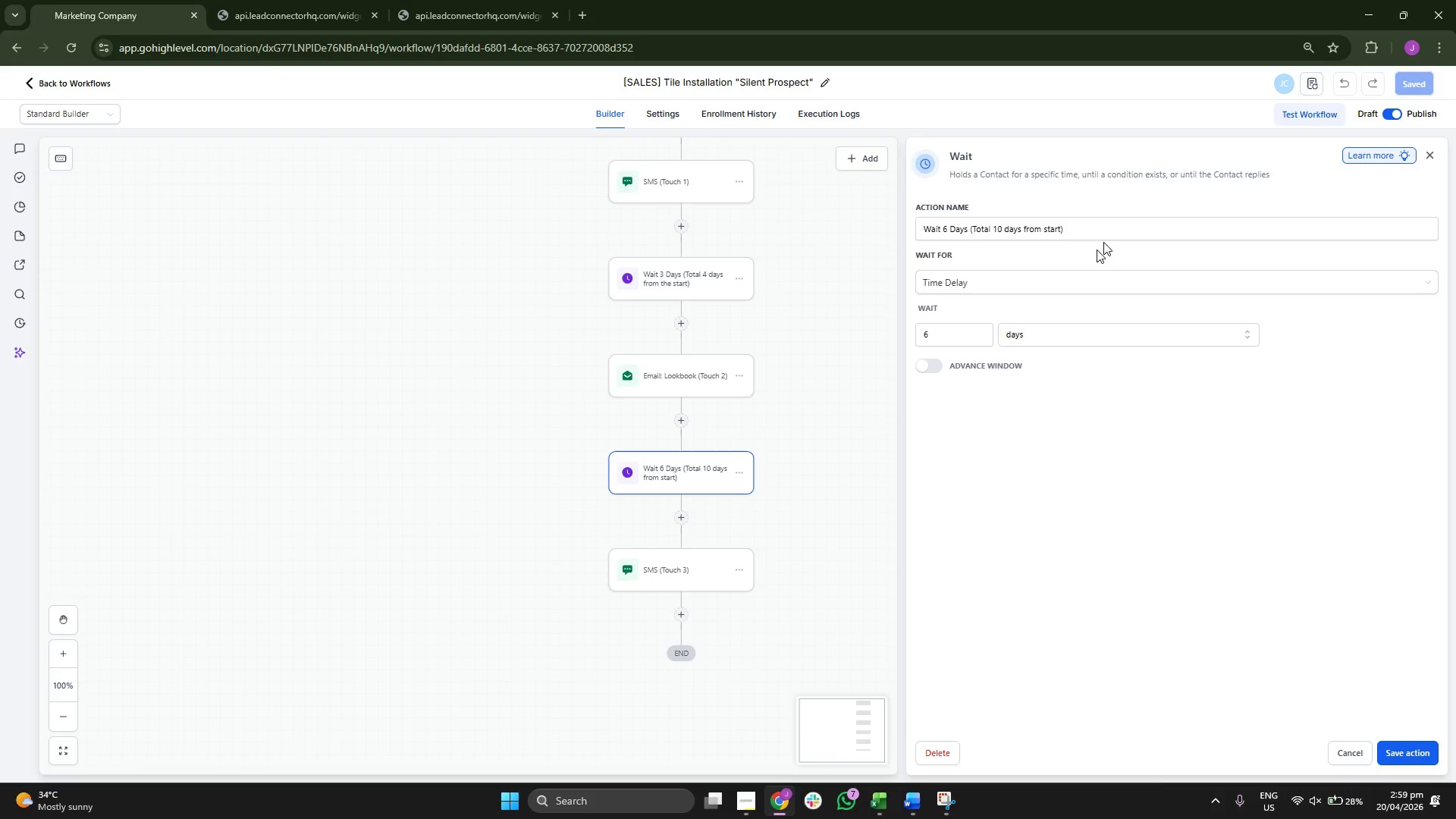 
left_click_drag(start_coordinate=[813, 311], to_coordinate=[813, 351])
 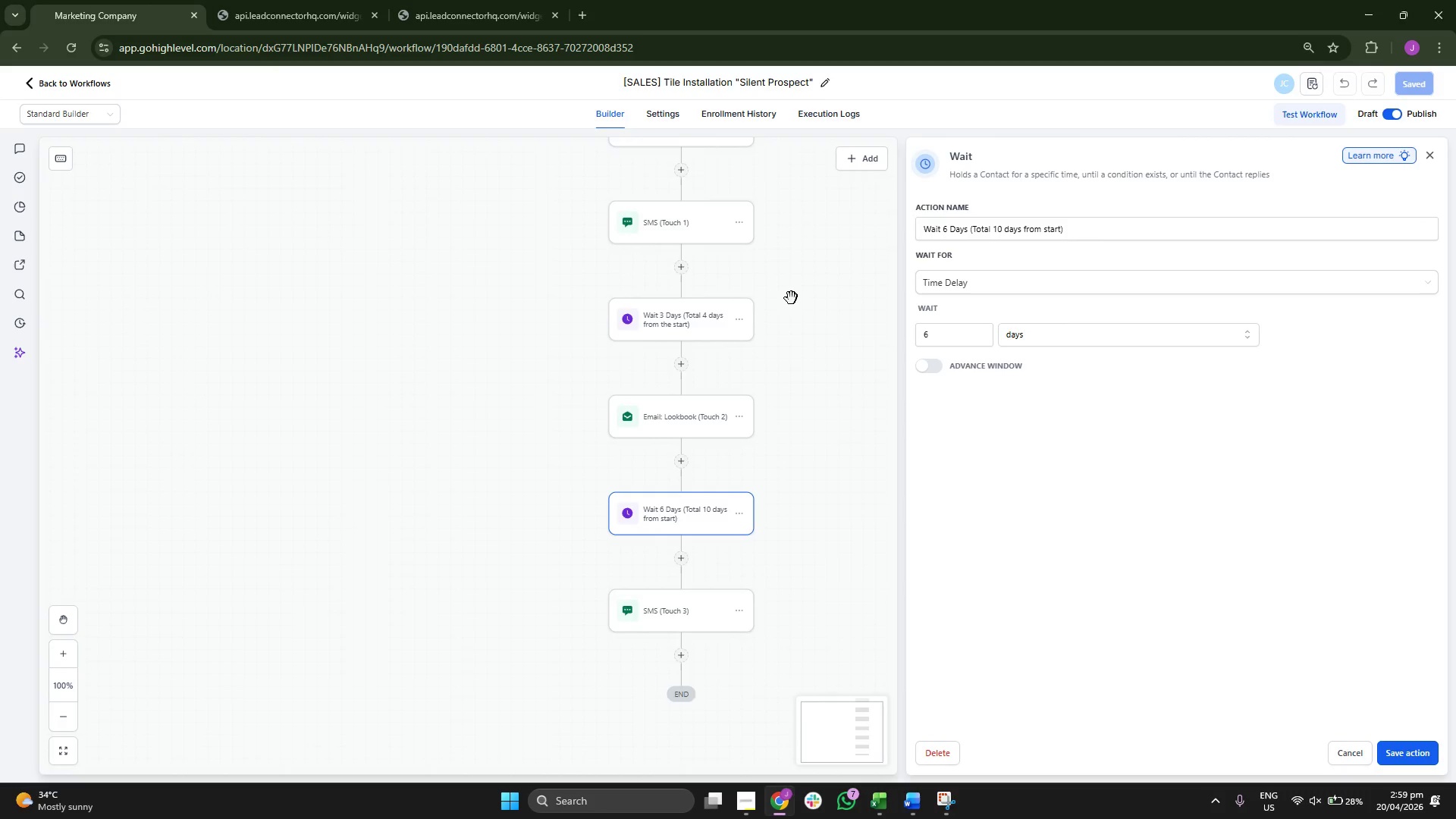 
left_click_drag(start_coordinate=[791, 297], to_coordinate=[792, 381])
 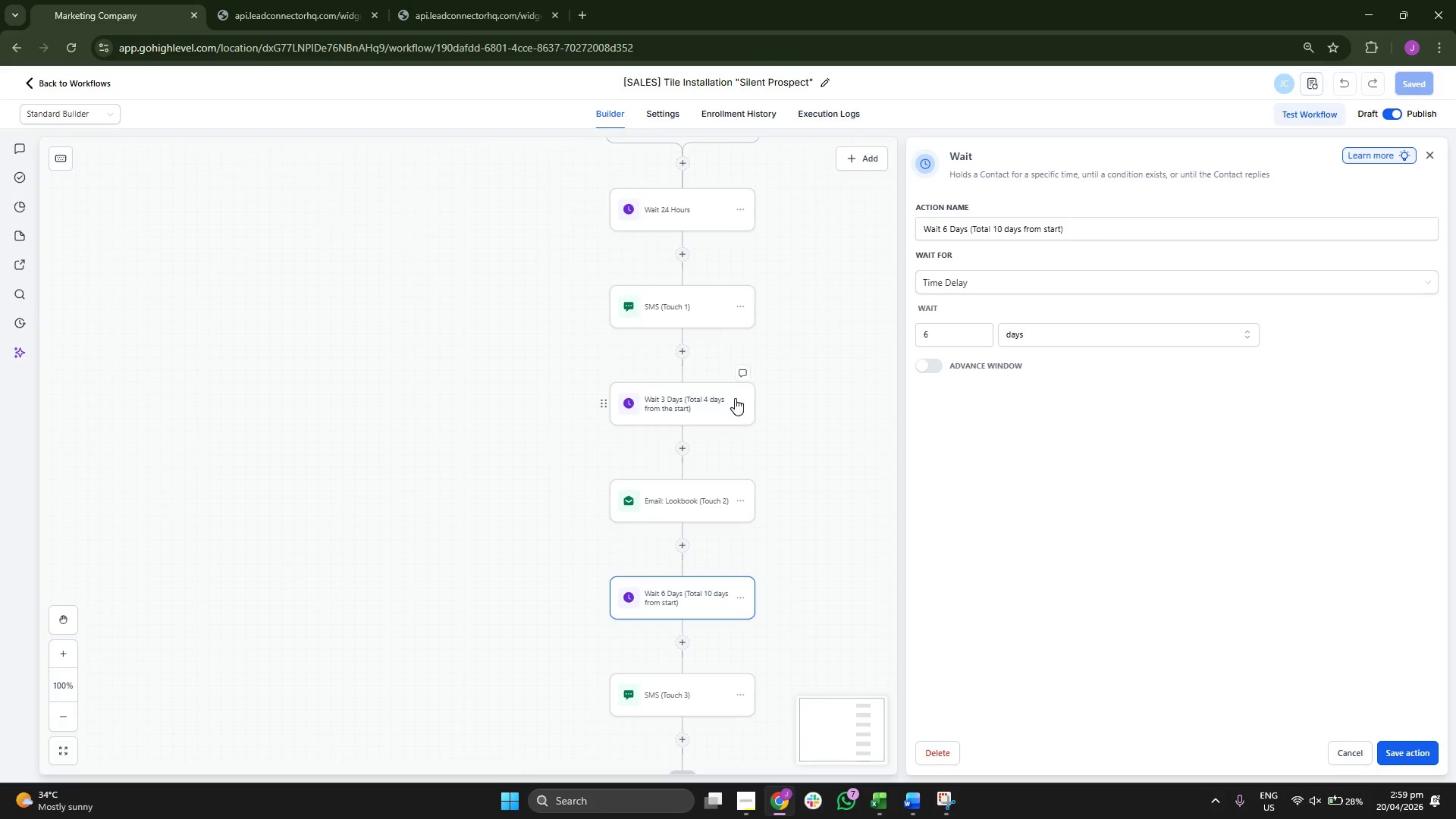 
left_click([706, 402])
 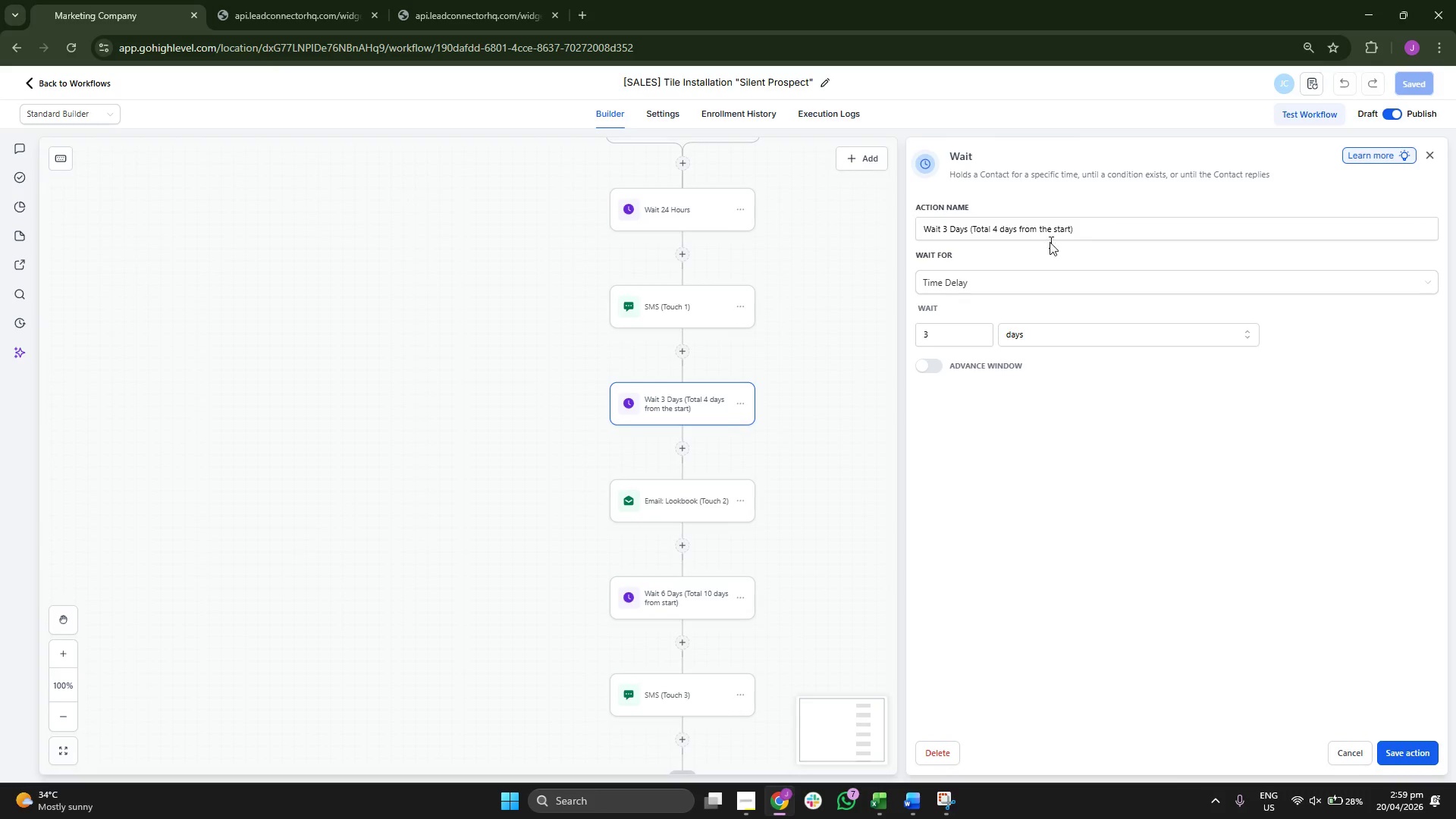 
left_click_drag(start_coordinate=[827, 299], to_coordinate=[810, 368])
 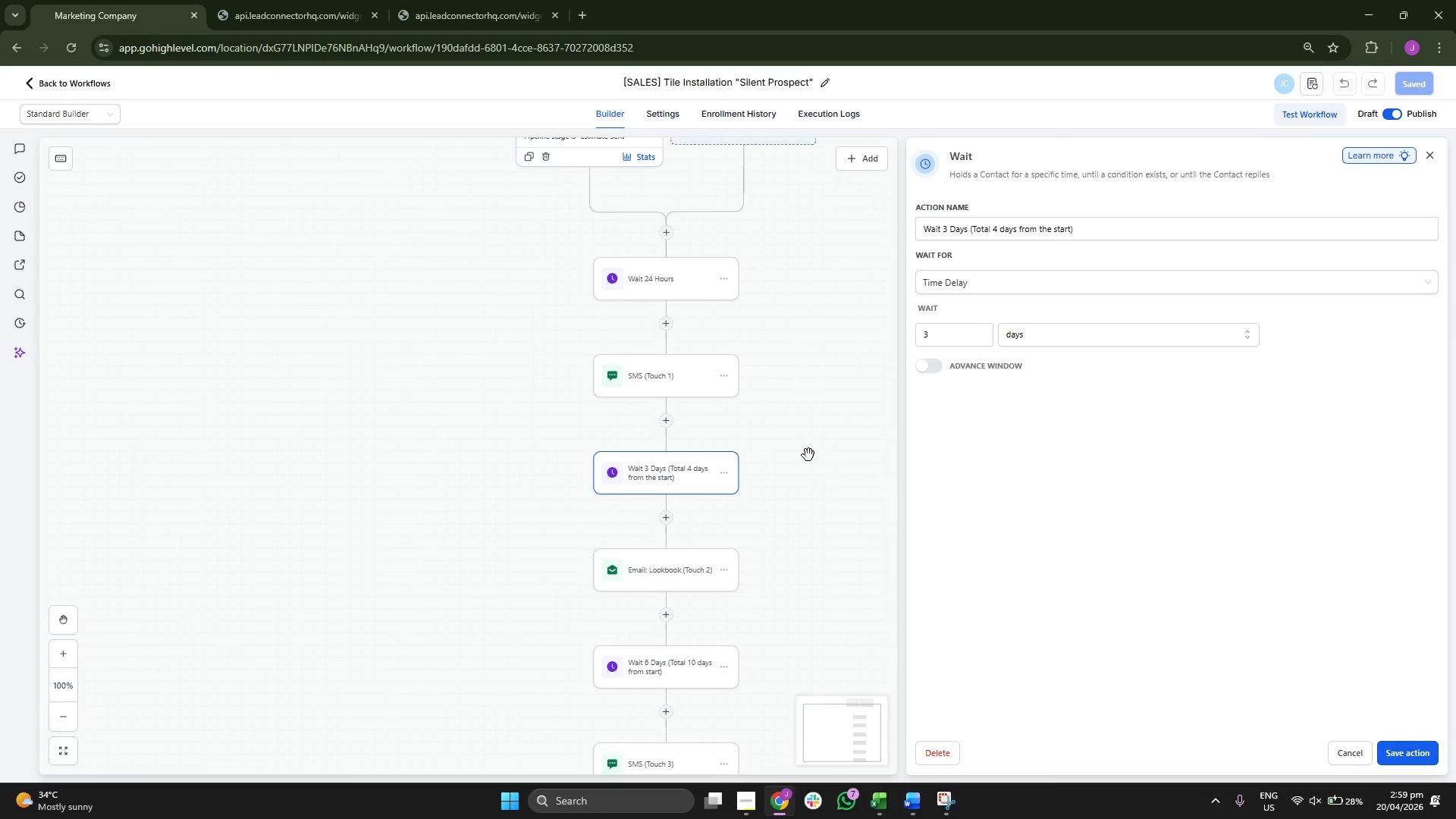 
left_click_drag(start_coordinate=[808, 455], to_coordinate=[794, 377])
 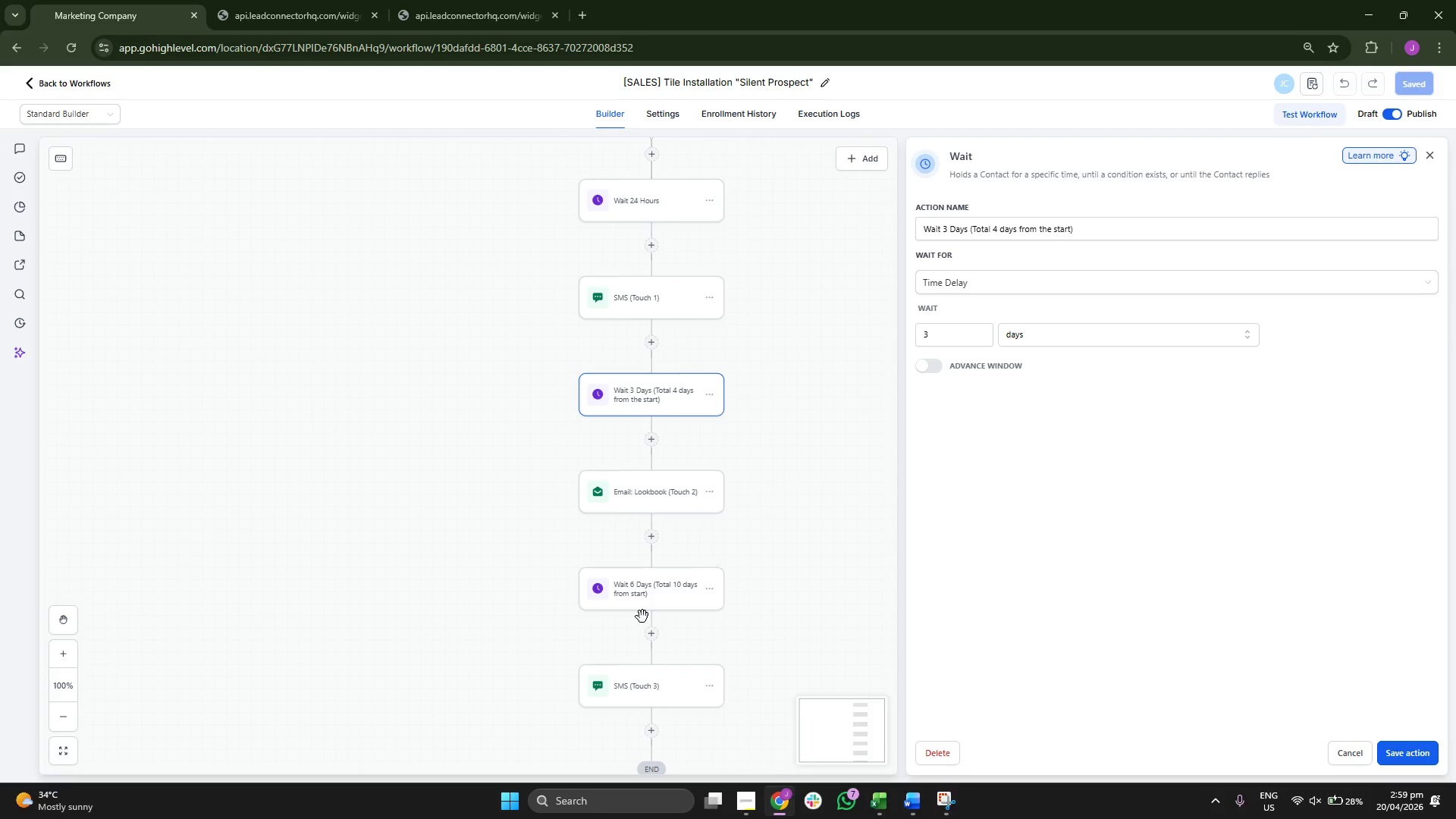 
left_click([651, 588])
 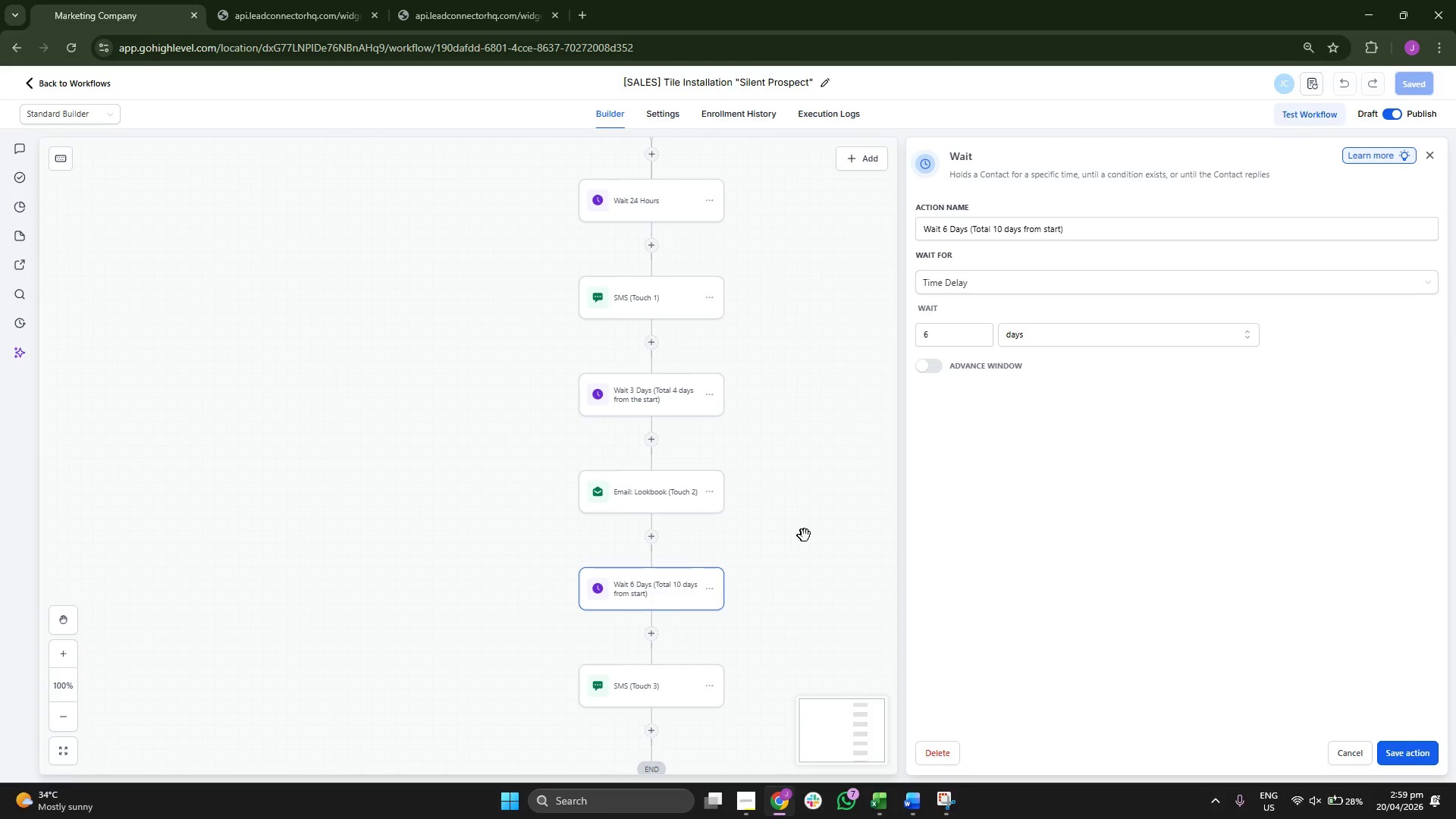 
left_click_drag(start_coordinate=[816, 512], to_coordinate=[814, 409])
 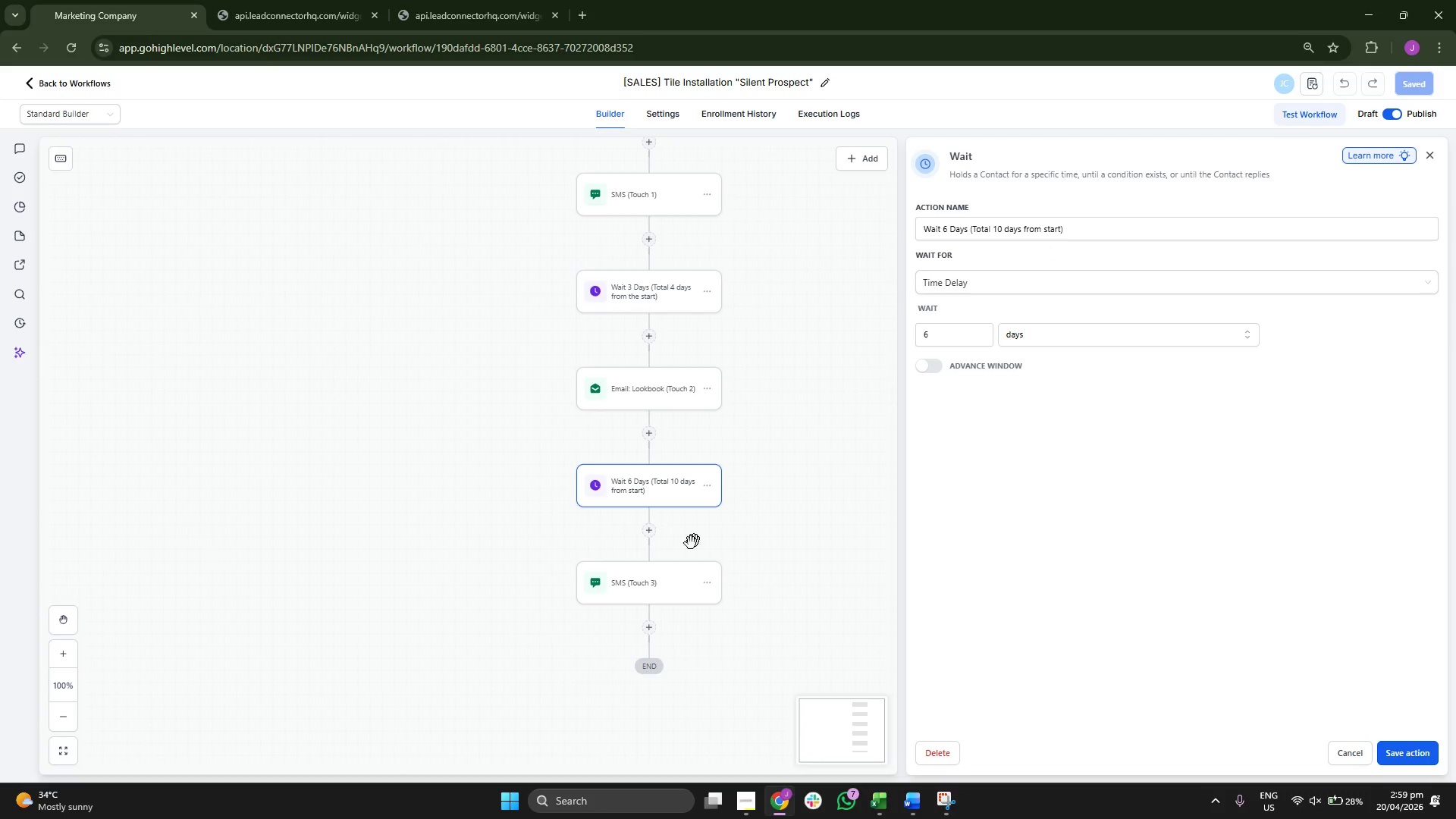 
left_click([634, 588])
 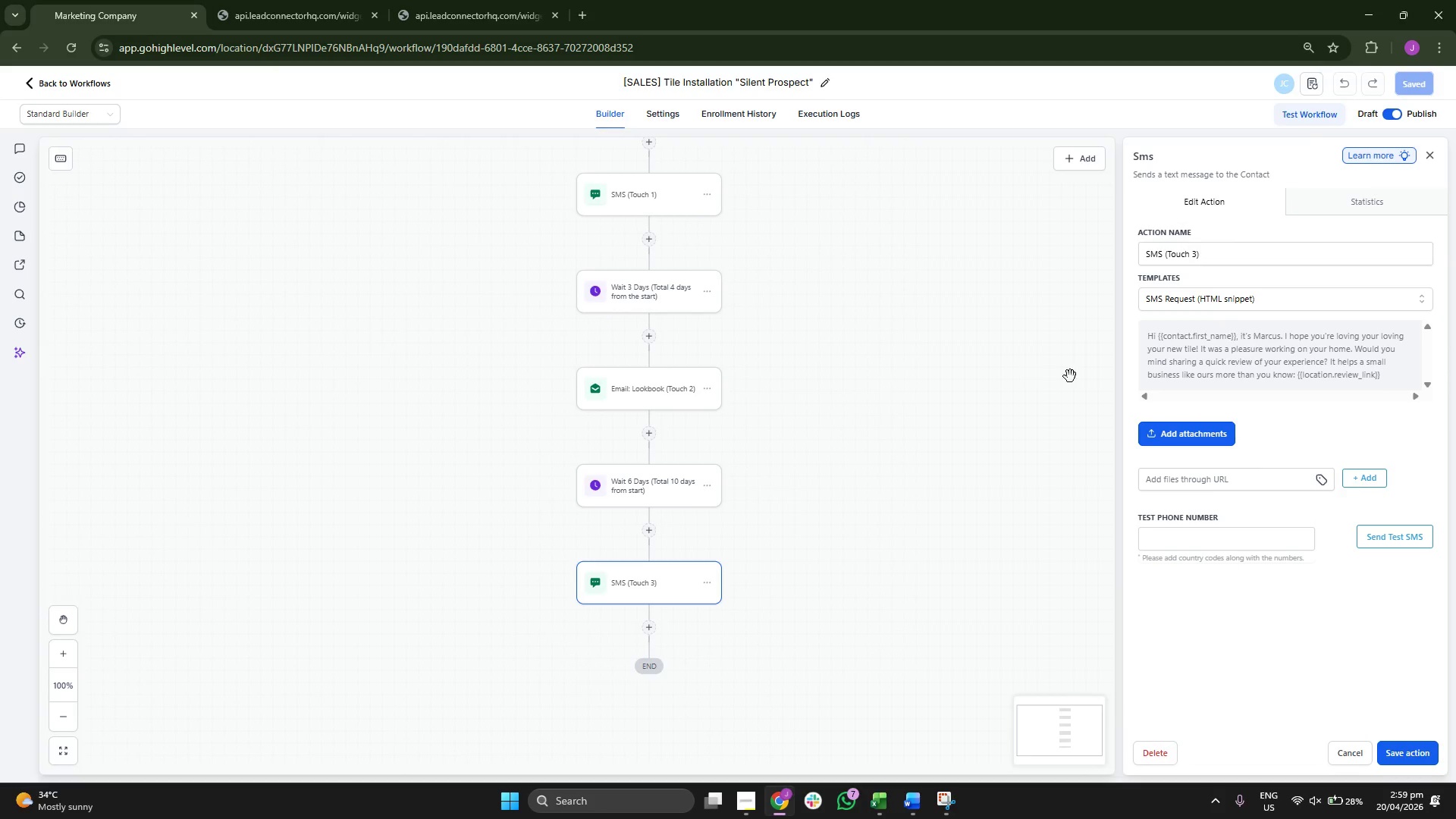 
left_click_drag(start_coordinate=[880, 289], to_coordinate=[1001, 407])
 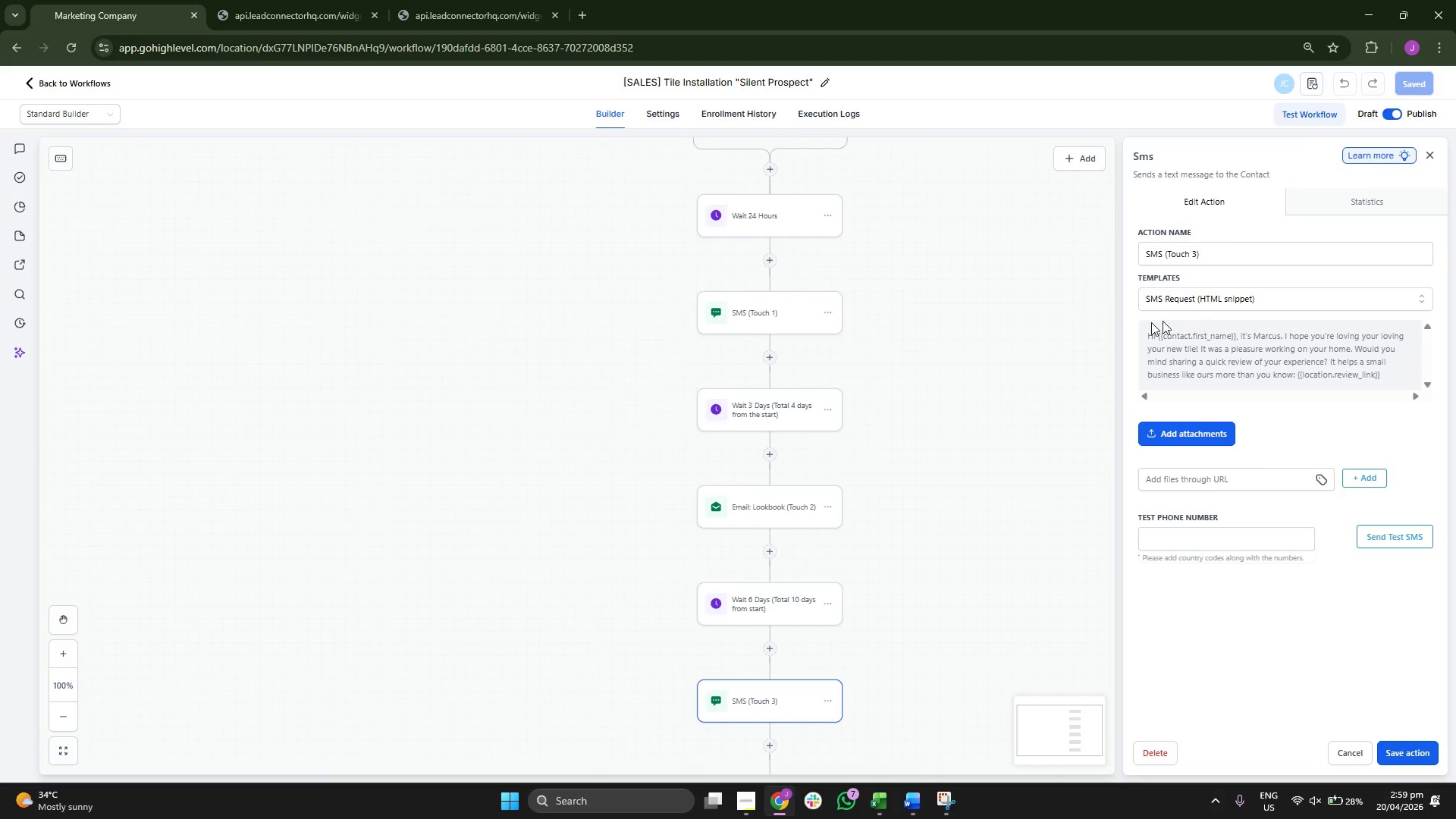 
left_click_drag(start_coordinate=[970, 313], to_coordinate=[953, 372])
 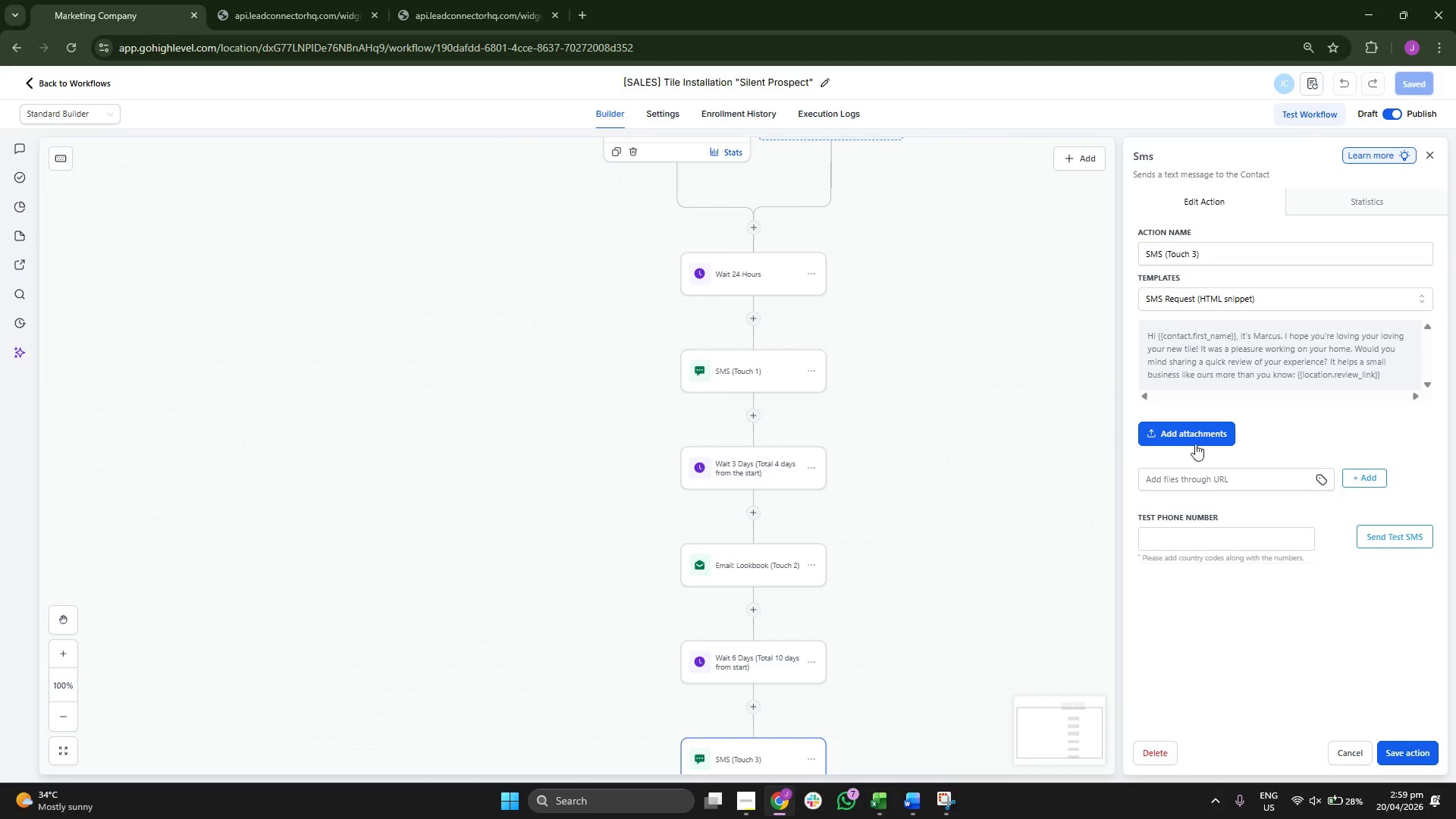 
left_click_drag(start_coordinate=[1006, 419], to_coordinate=[948, 290])
 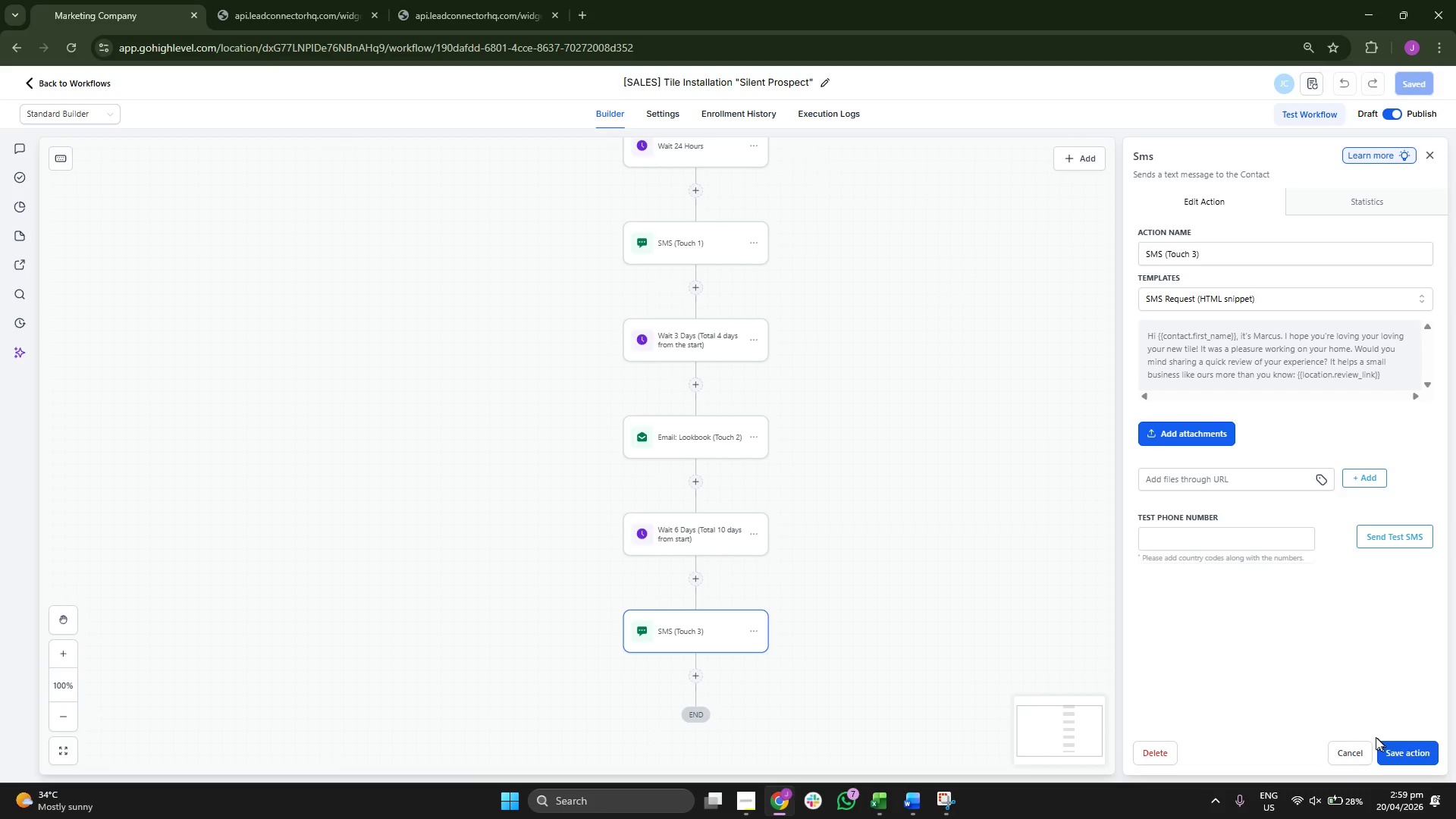 
left_click([1348, 746])
 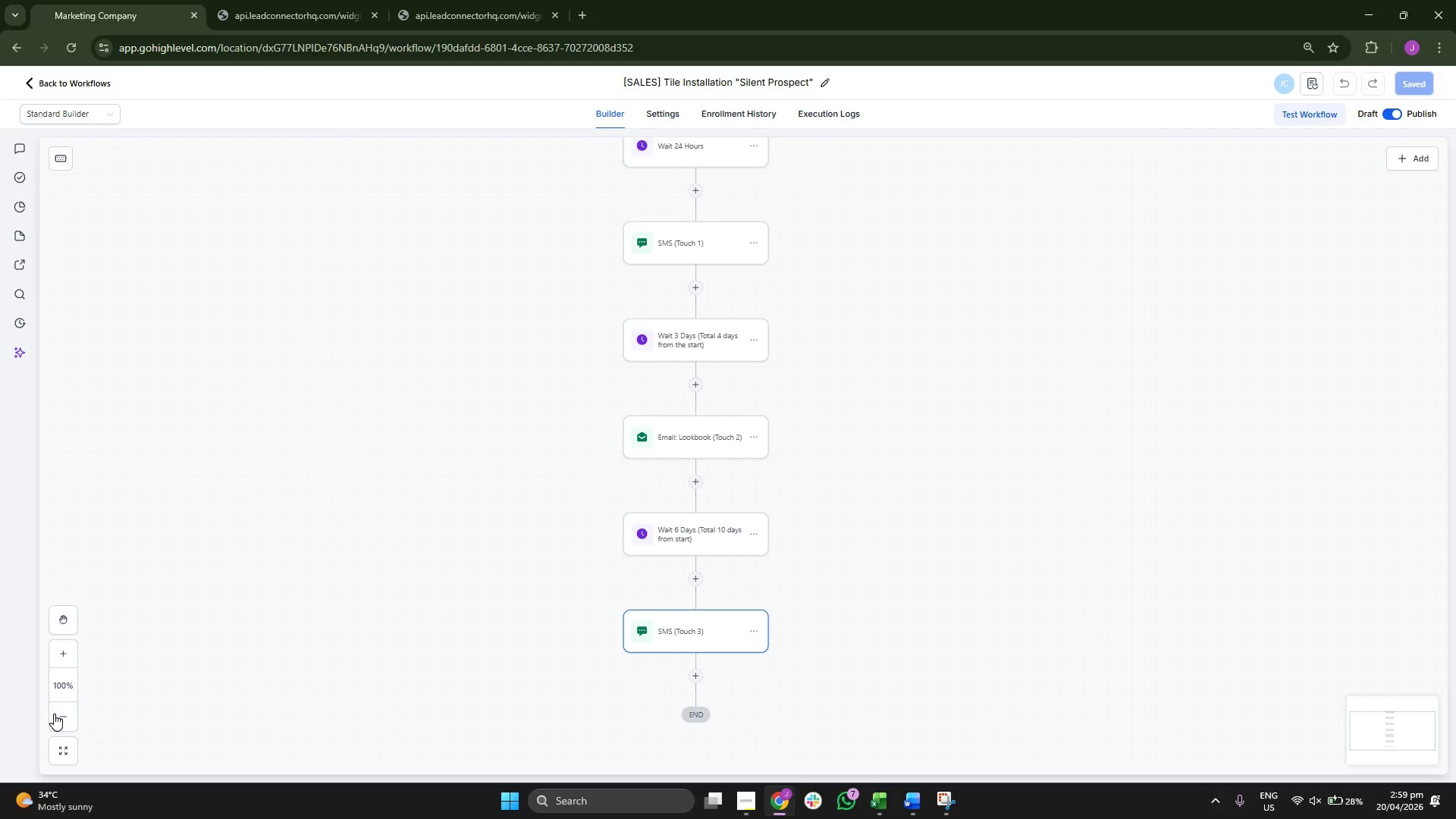 
double_click([64, 715])
 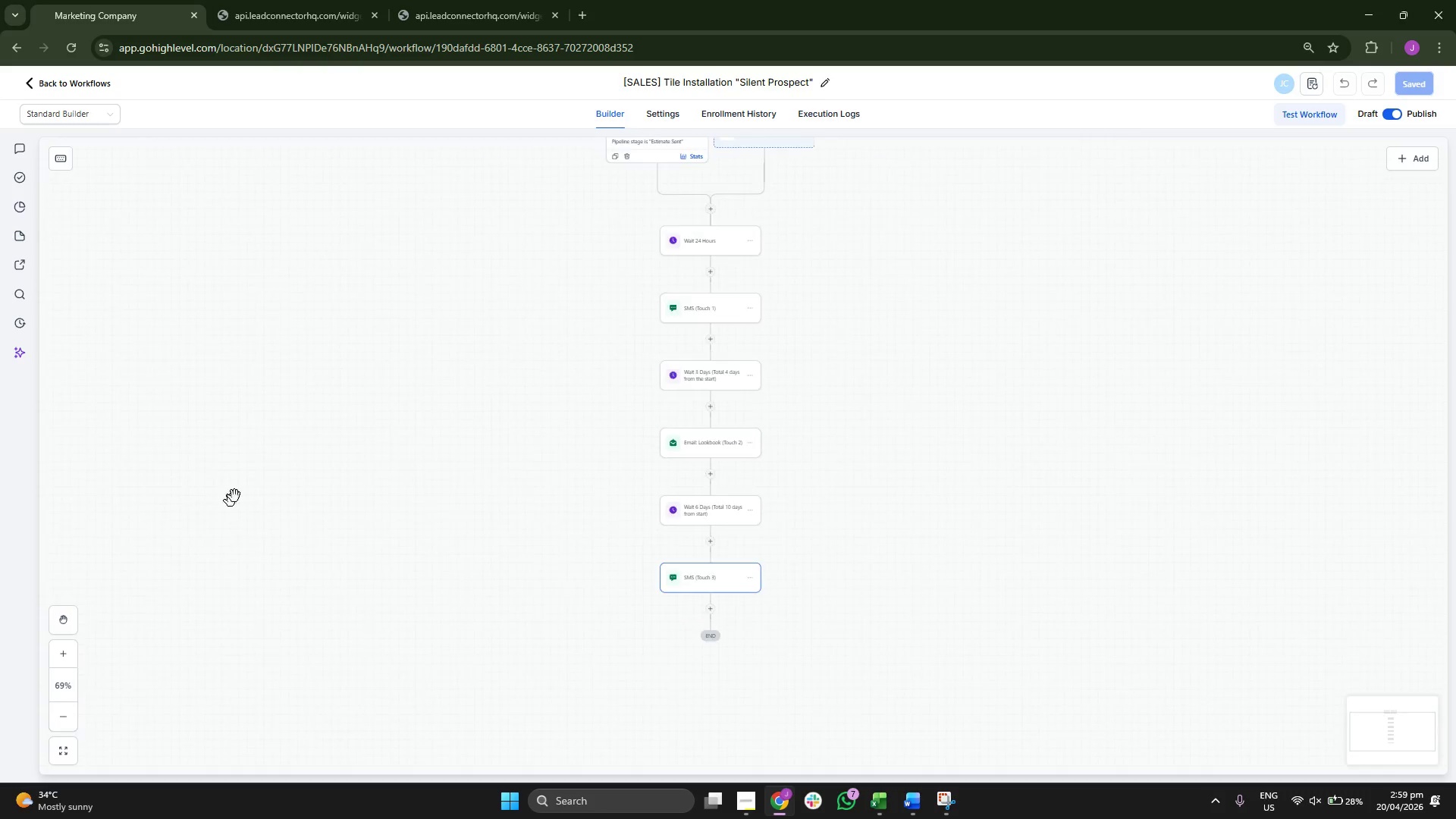 
left_click_drag(start_coordinate=[242, 489], to_coordinate=[231, 557])
 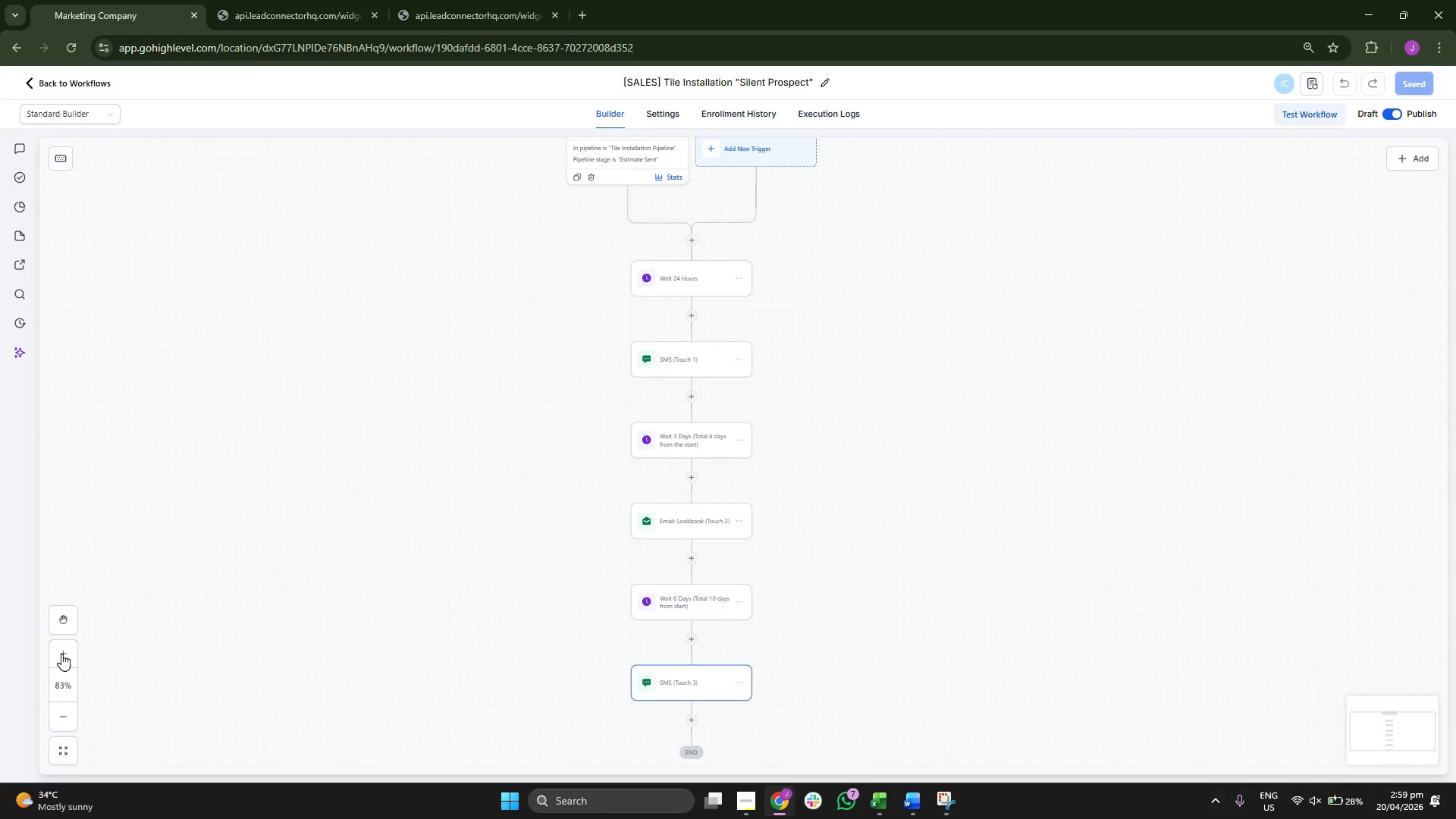 
double_click([61, 654])
 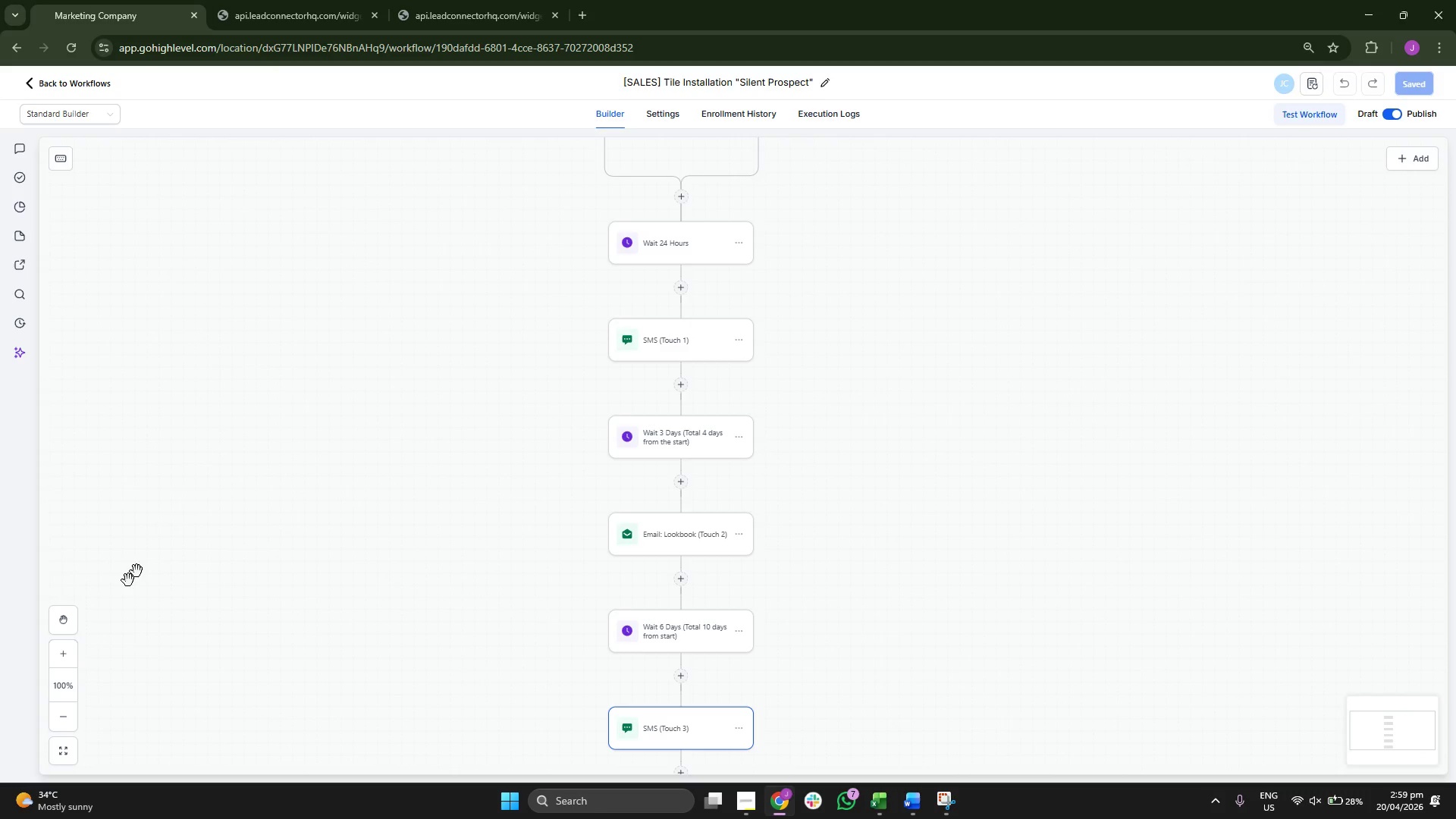 
left_click_drag(start_coordinate=[192, 488], to_coordinate=[189, 476])
 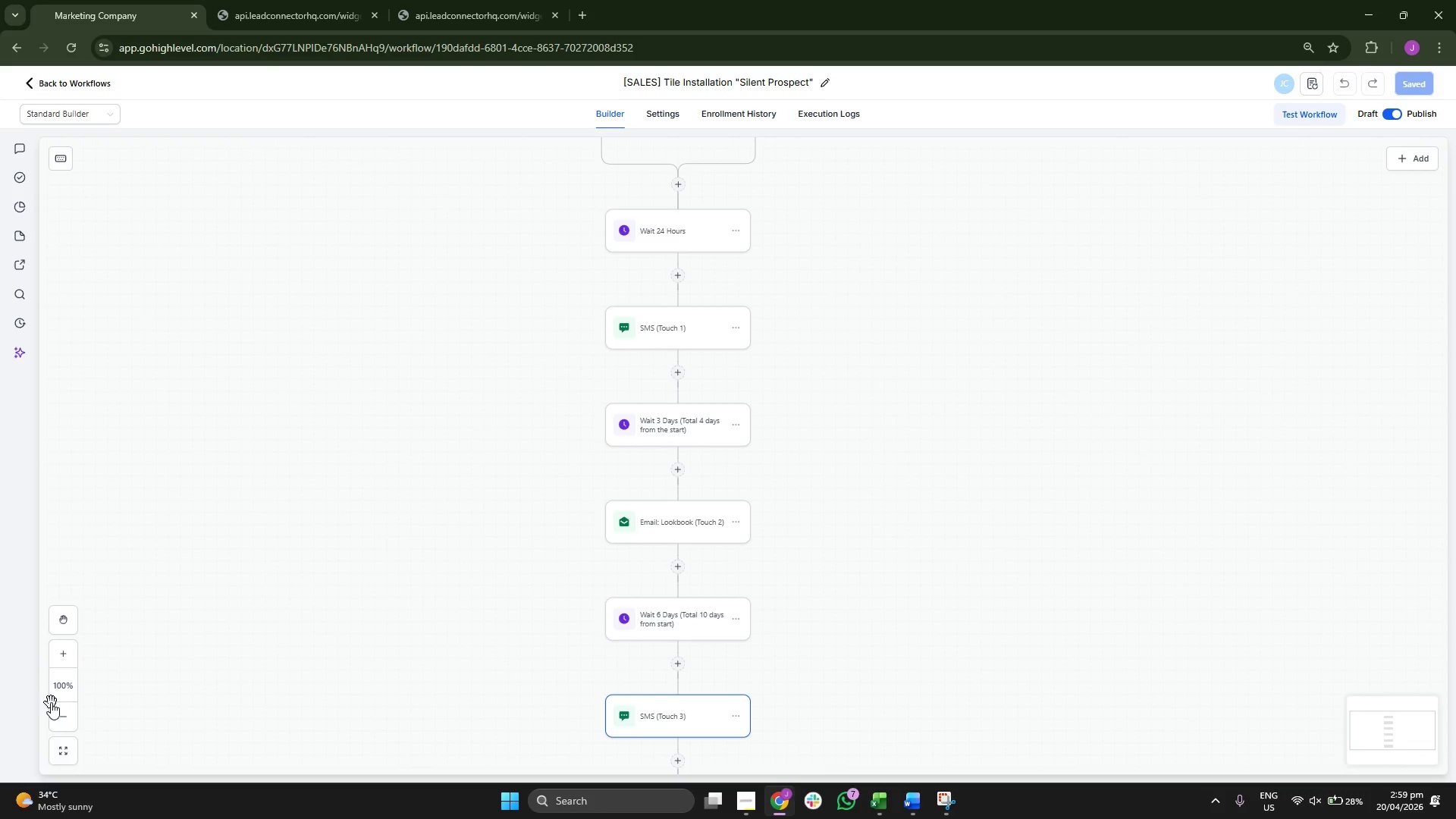 
left_click([58, 716])
 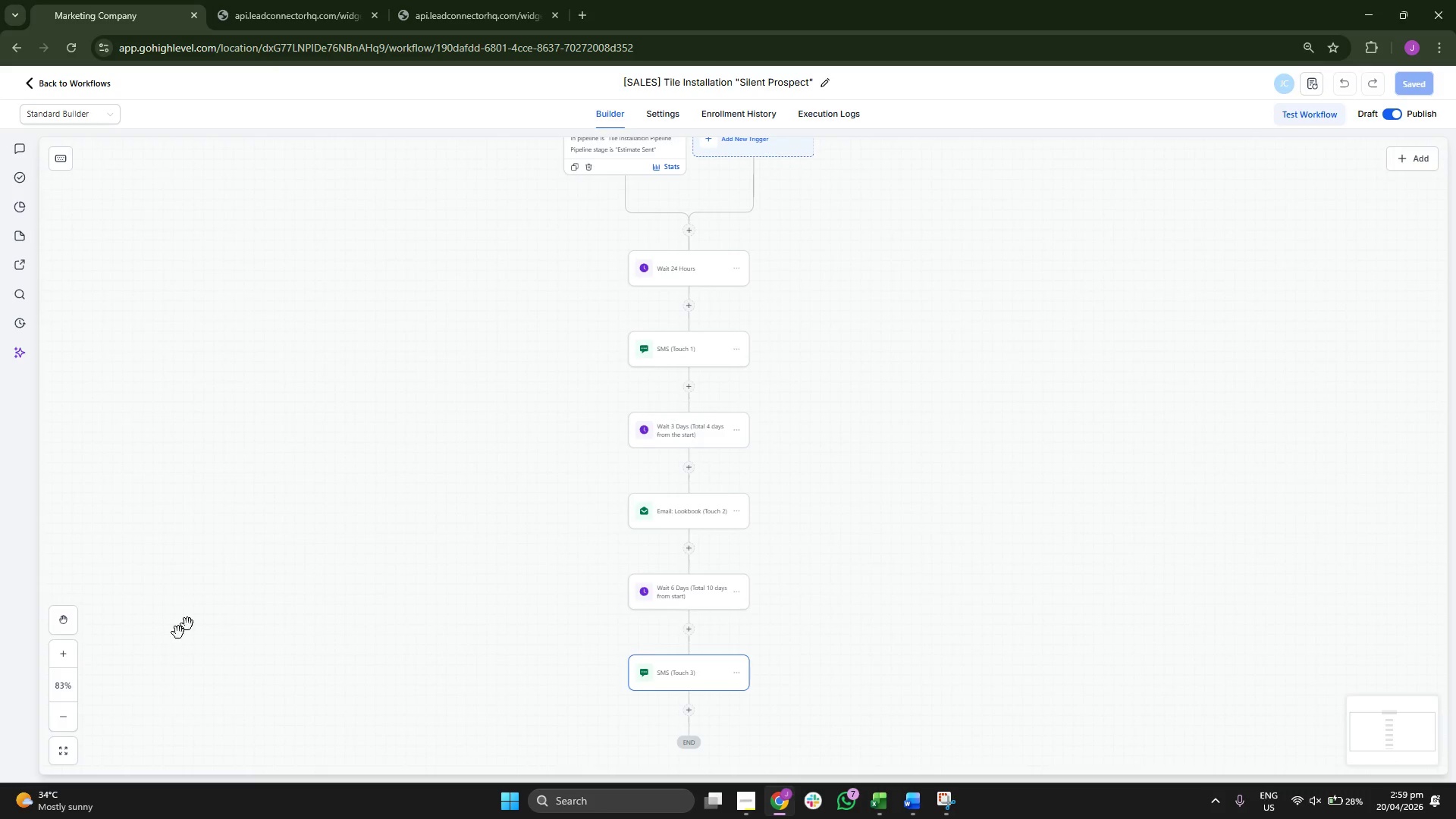 
left_click_drag(start_coordinate=[316, 441], to_coordinate=[309, 482])
 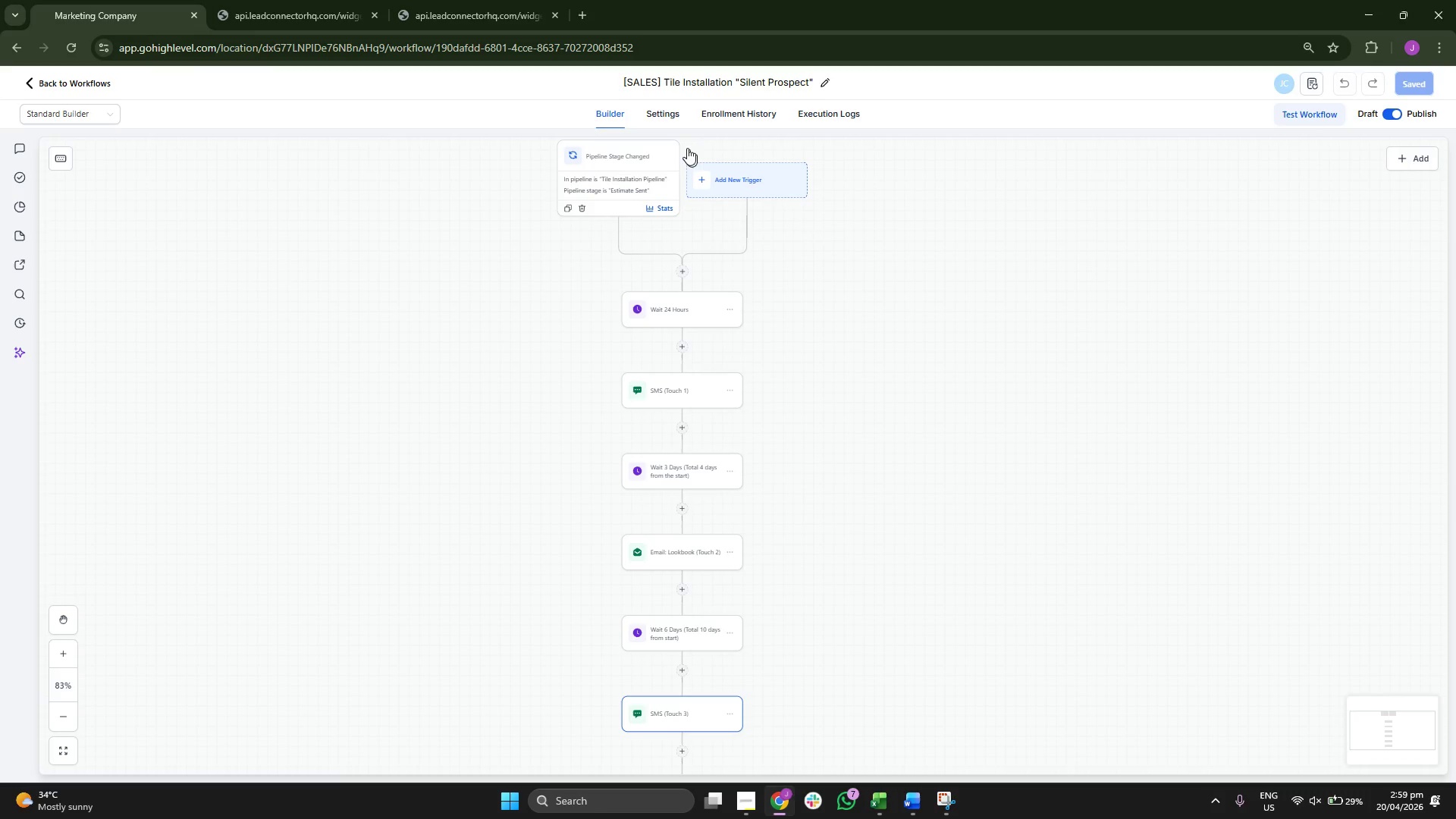 
left_click([666, 109])
 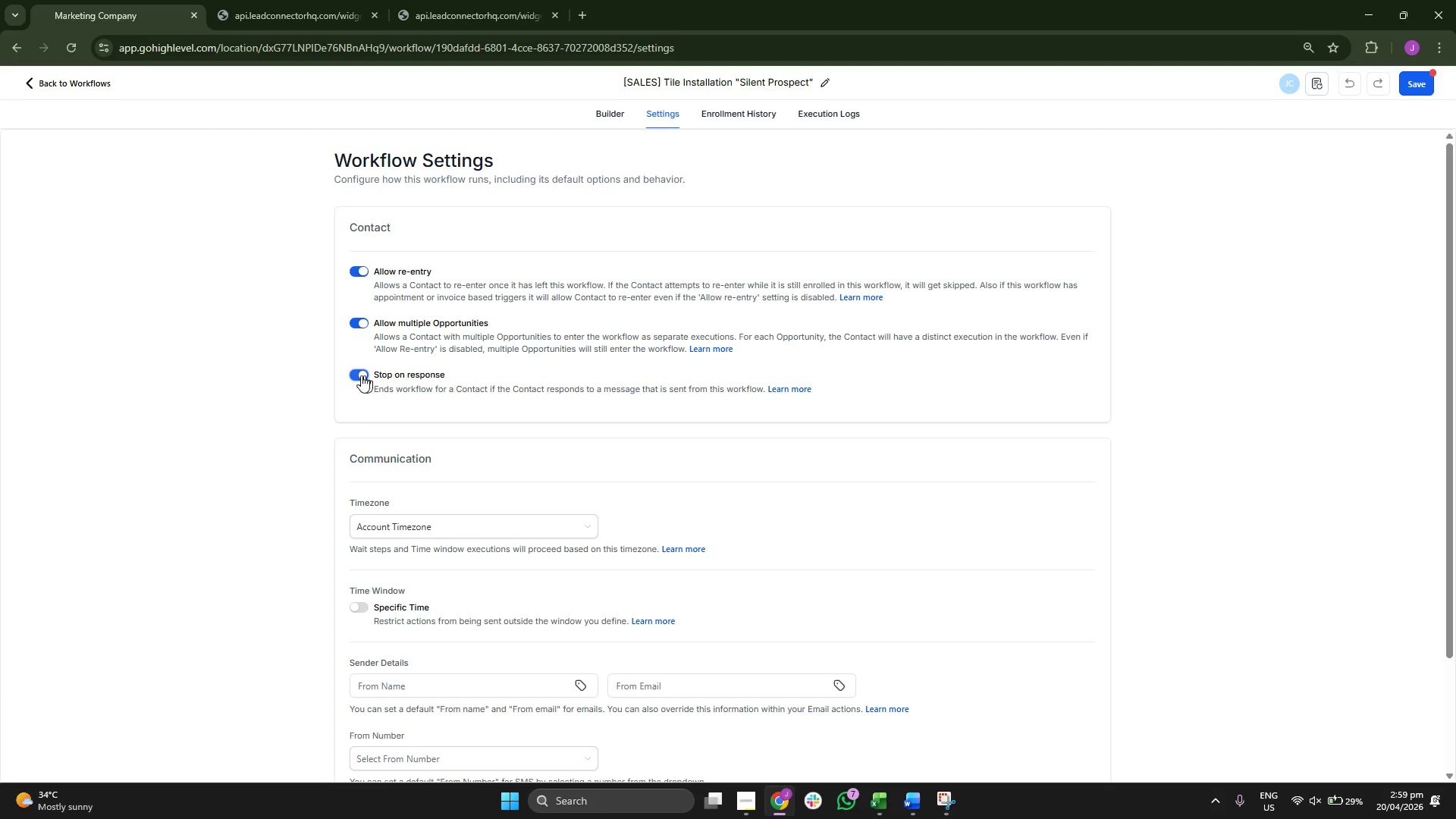 
scroll: coordinate [279, 383], scroll_direction: down, amount: 4.0
 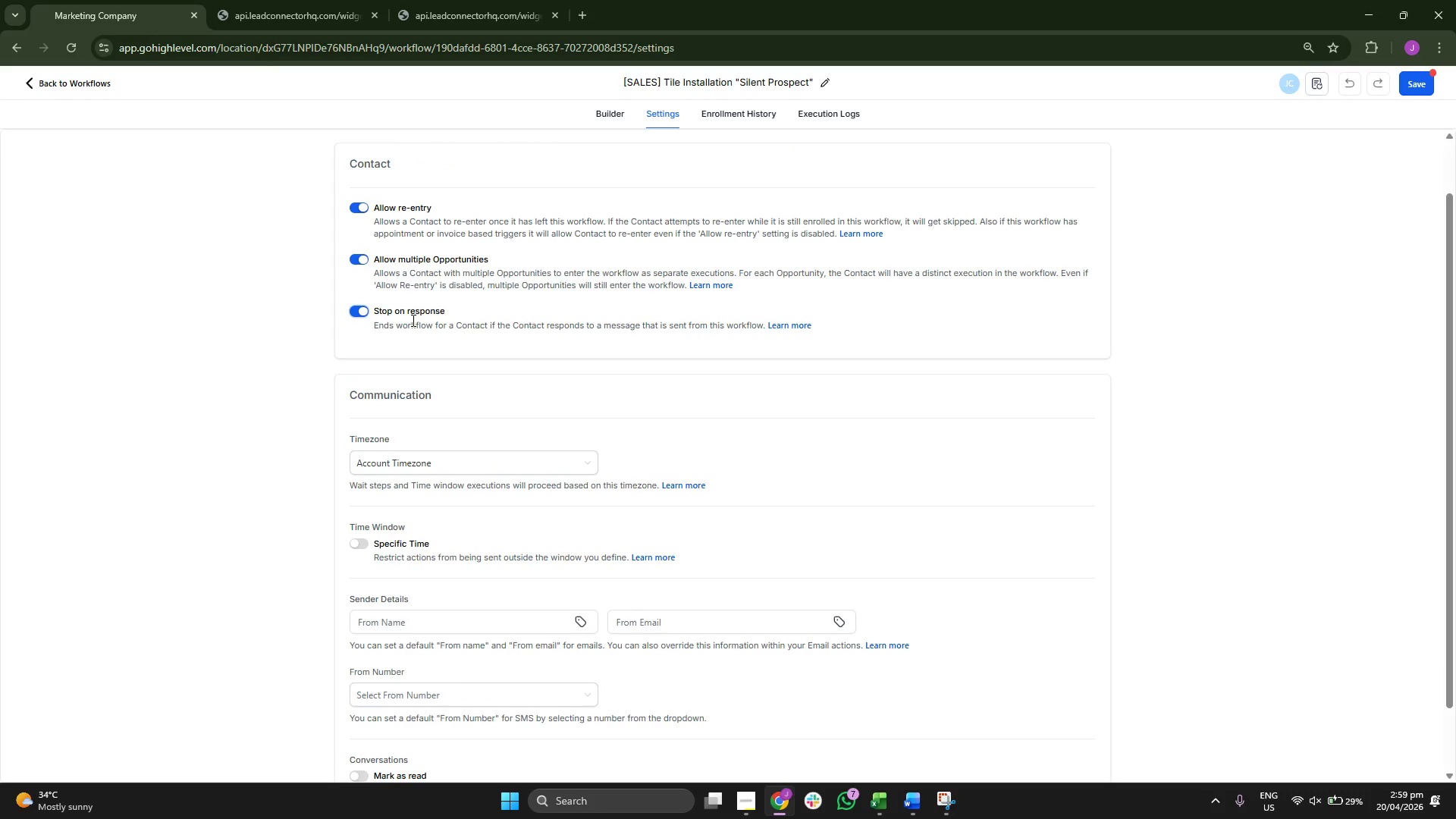 
double_click([411, 315])
 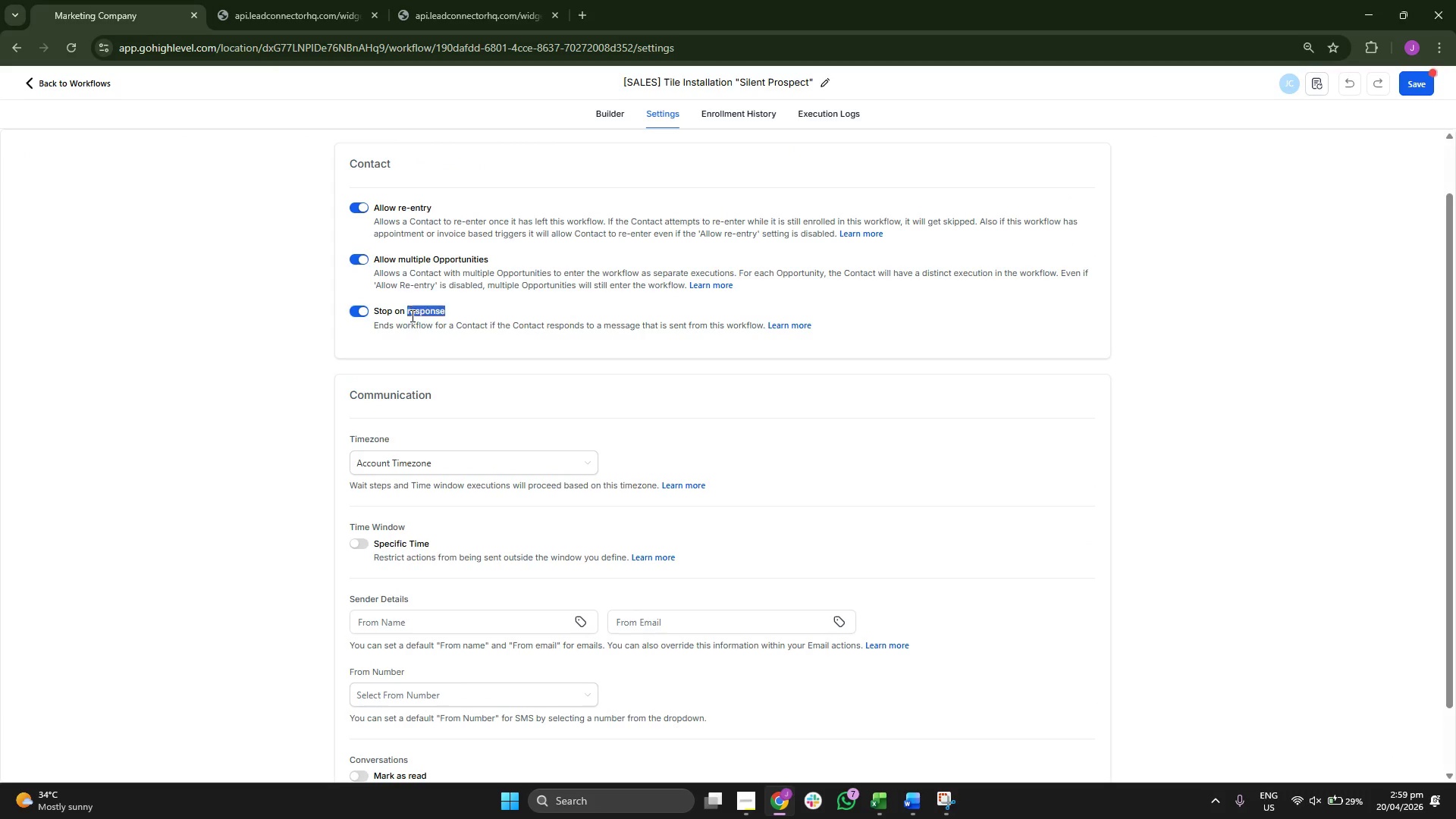 
triple_click([411, 315])
 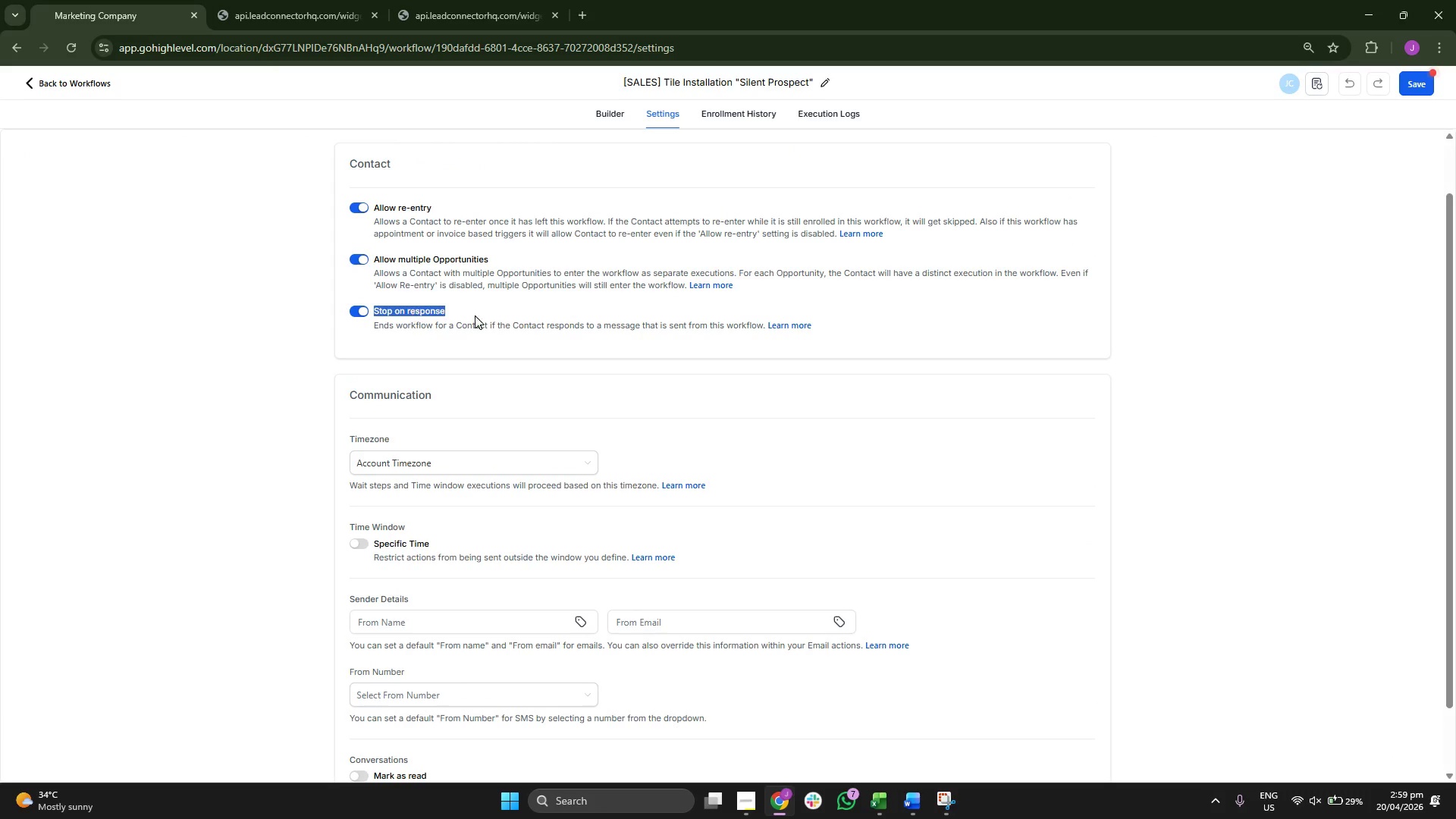 
triple_click([495, 315])
 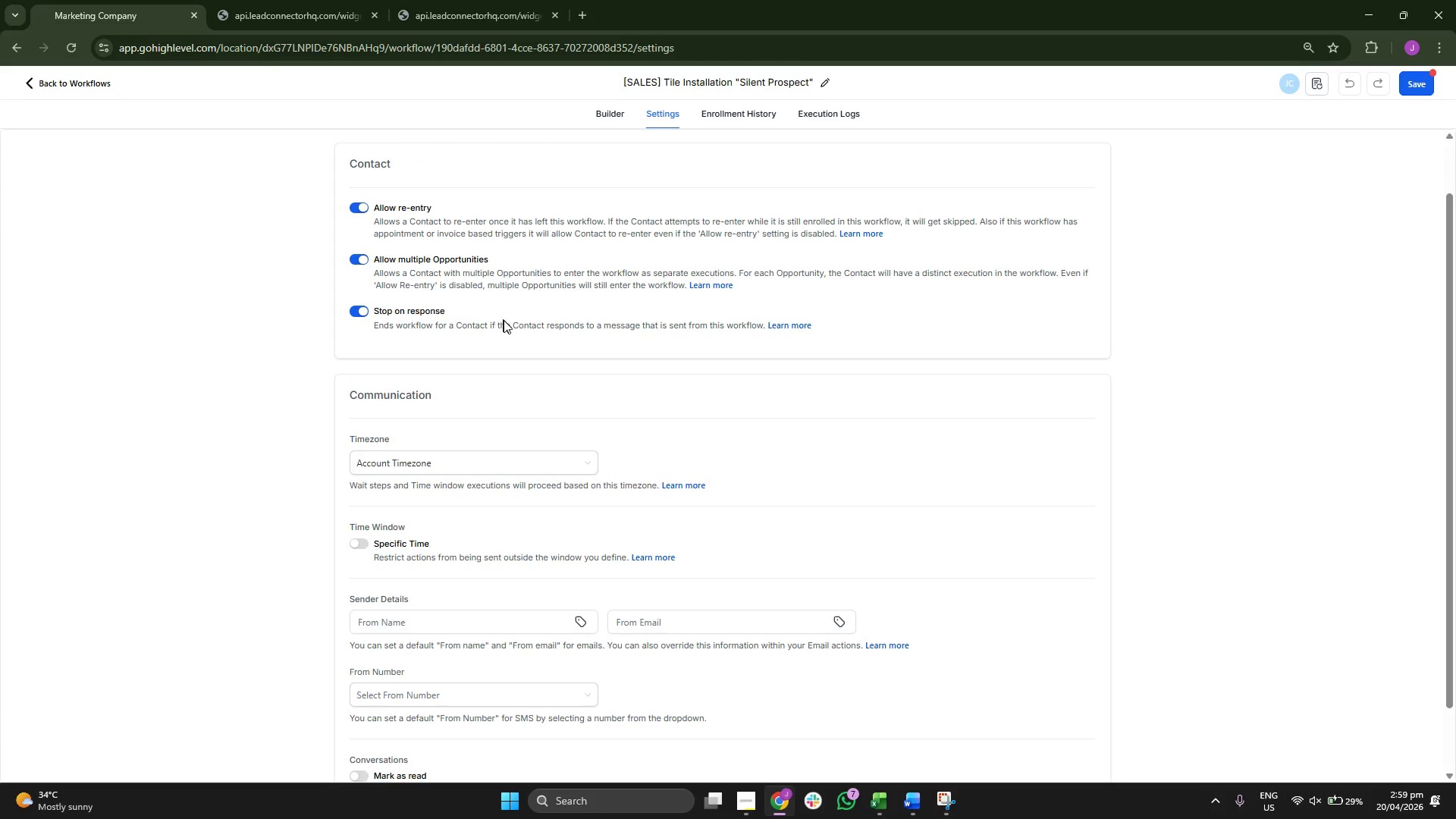 
triple_click([525, 325])
 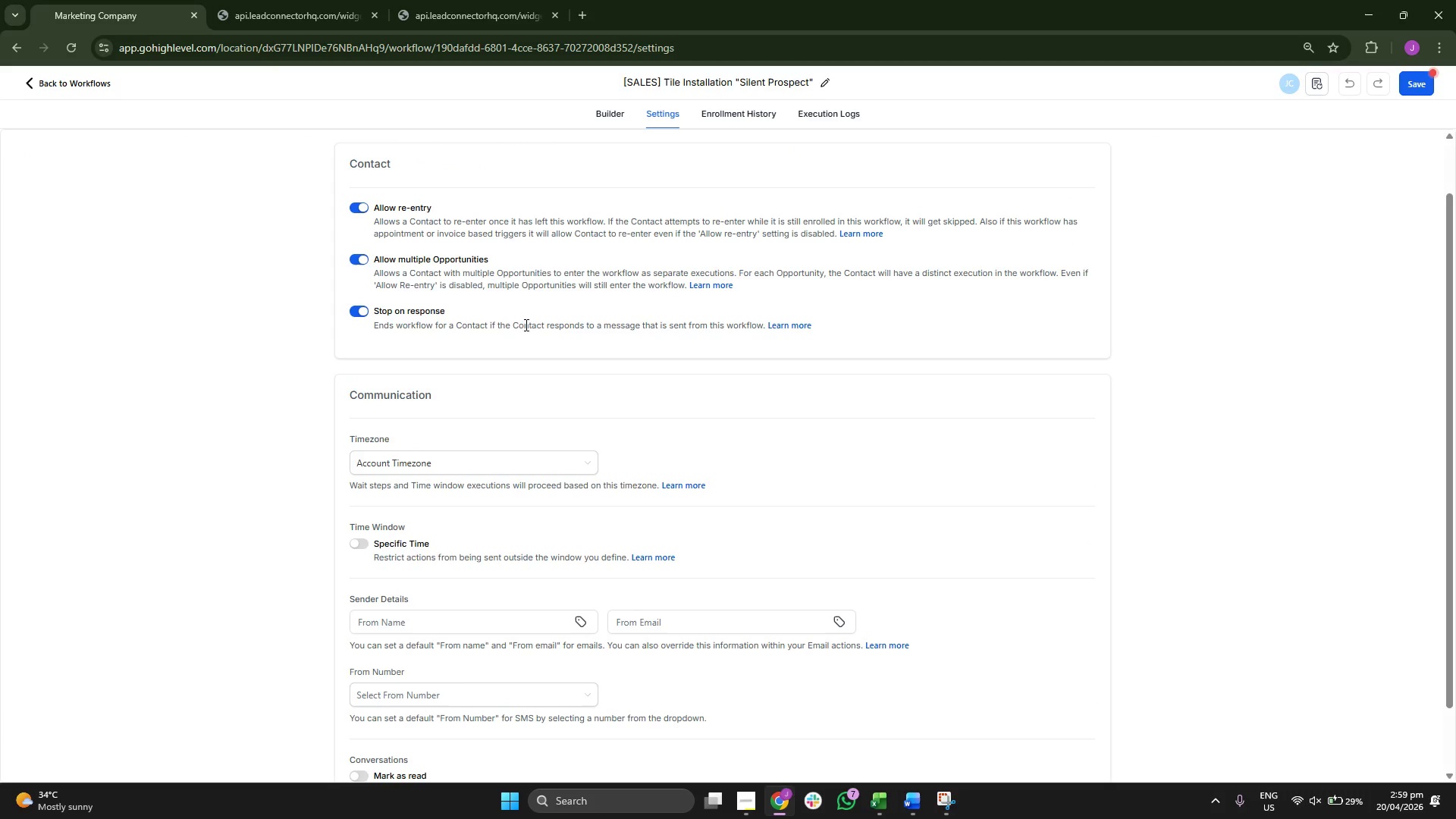 
triple_click([525, 325])
 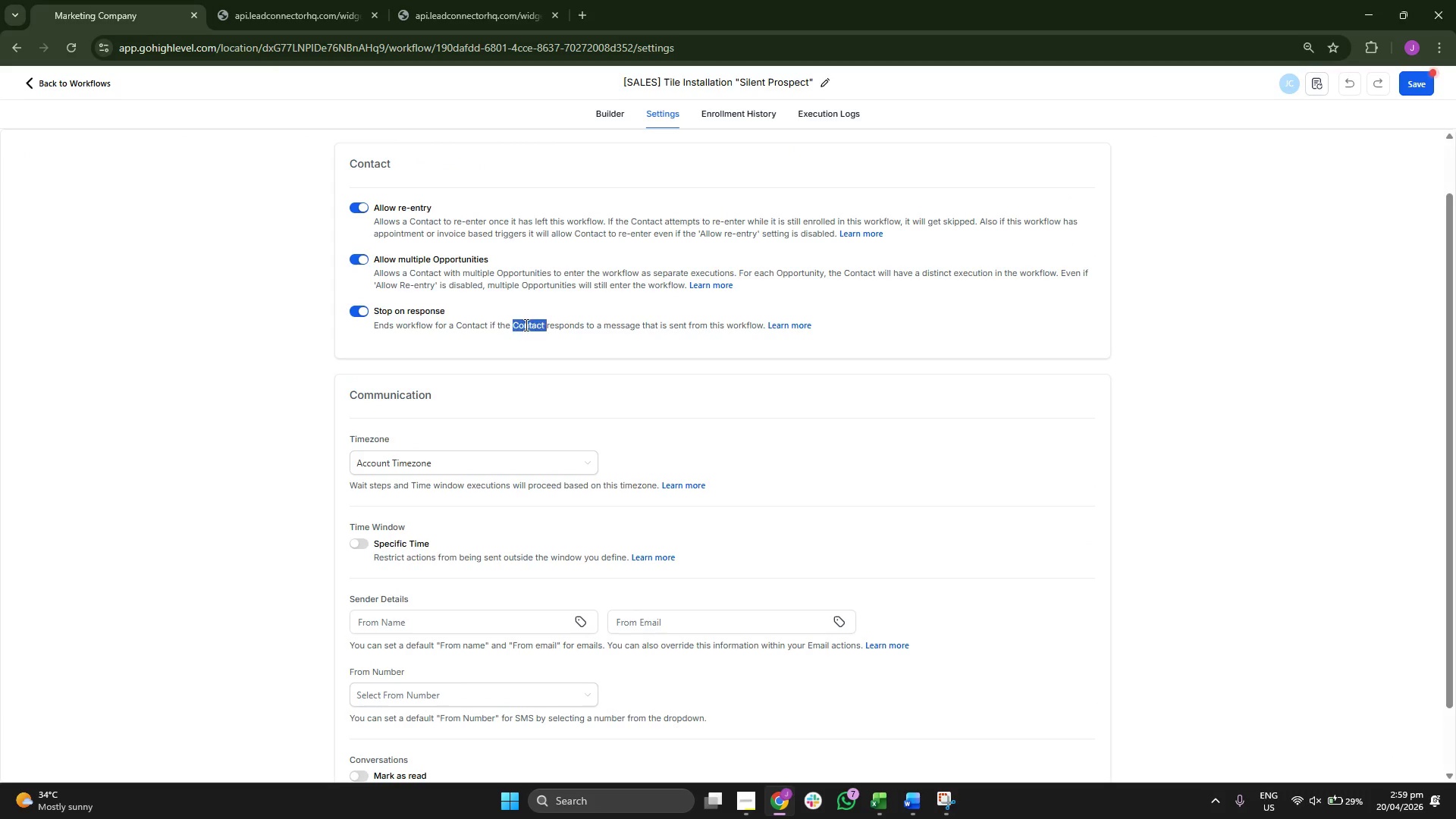 
triple_click([525, 325])
 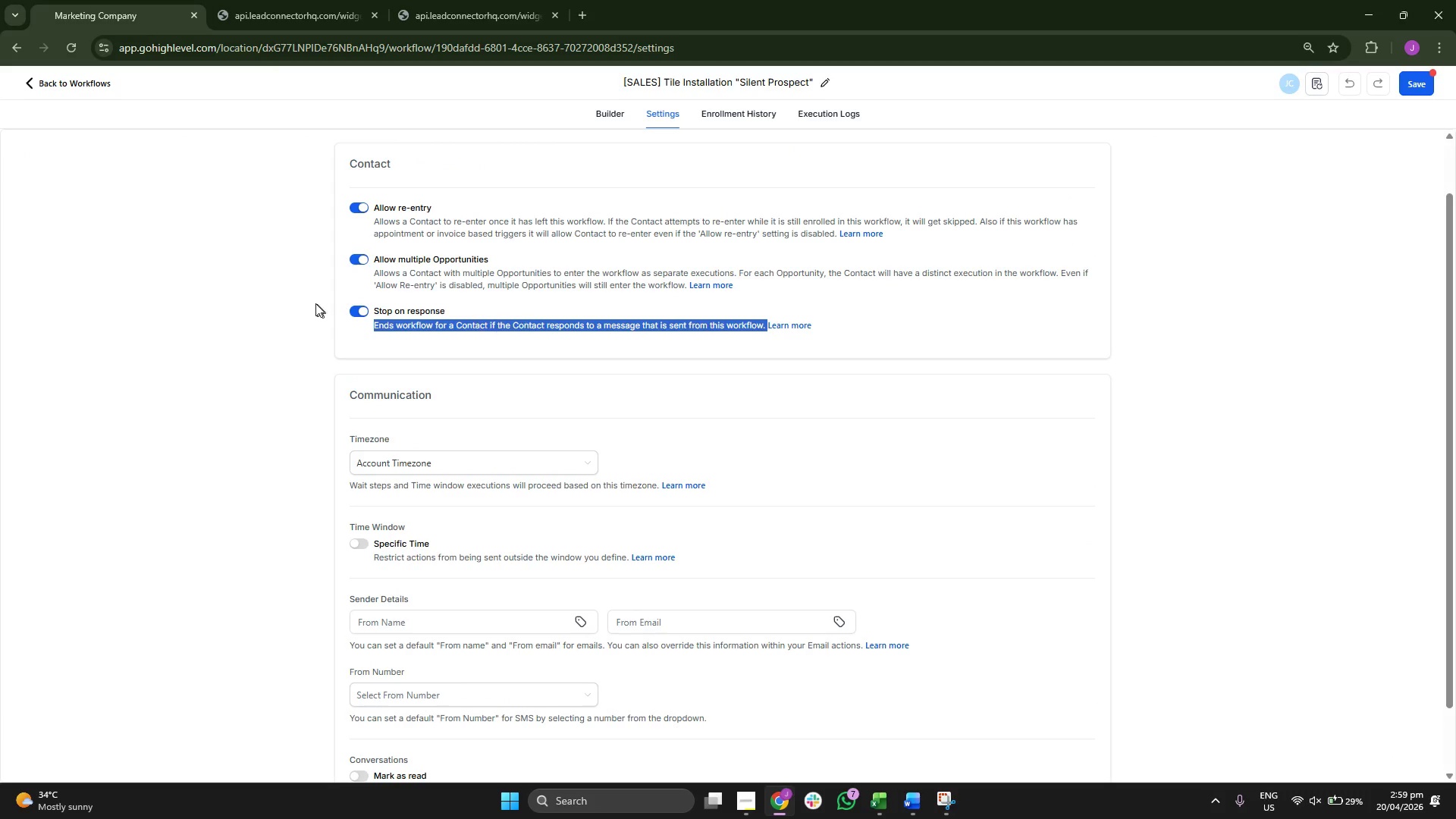 
triple_click([303, 295])
 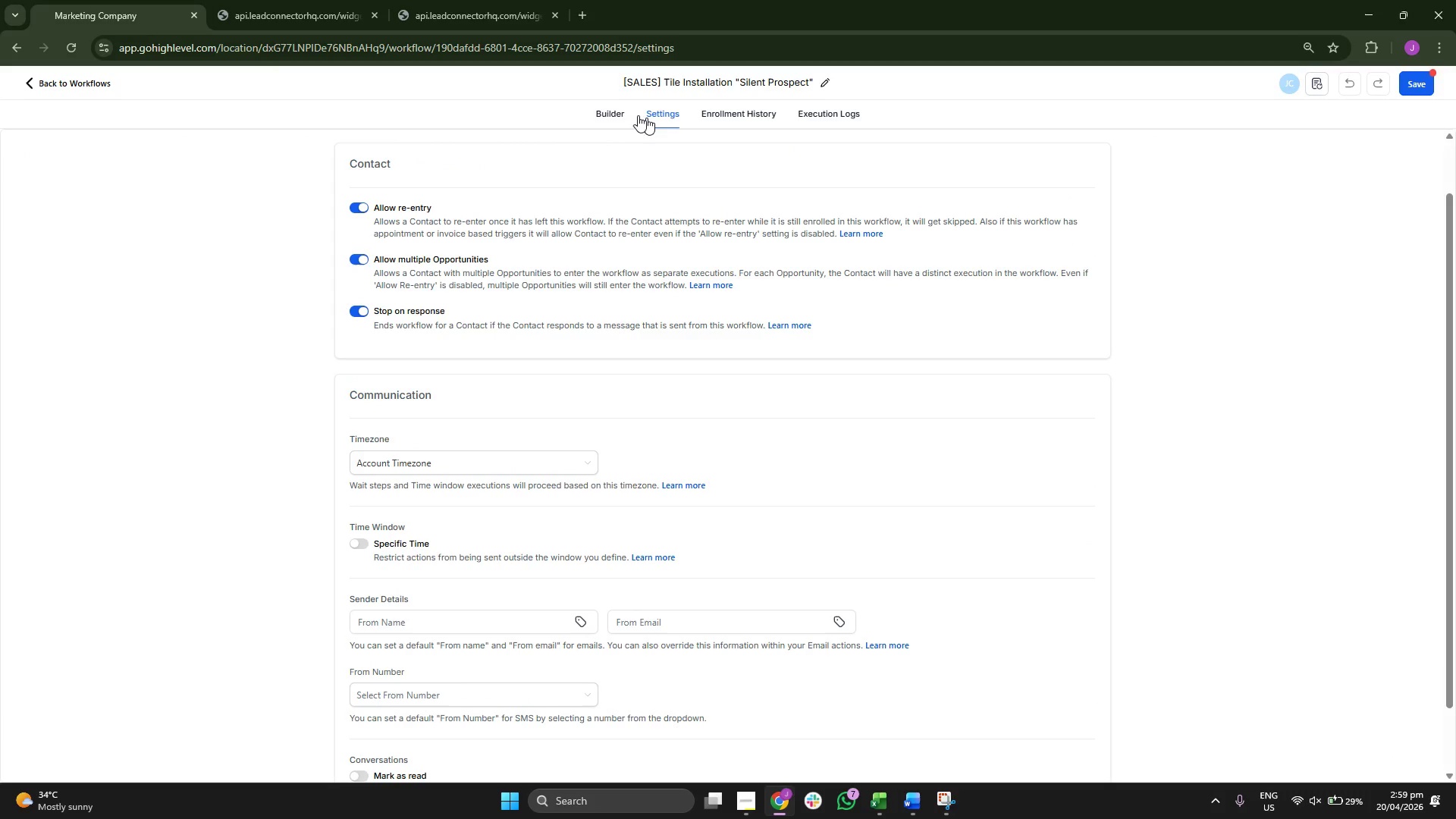 
left_click([602, 108])
 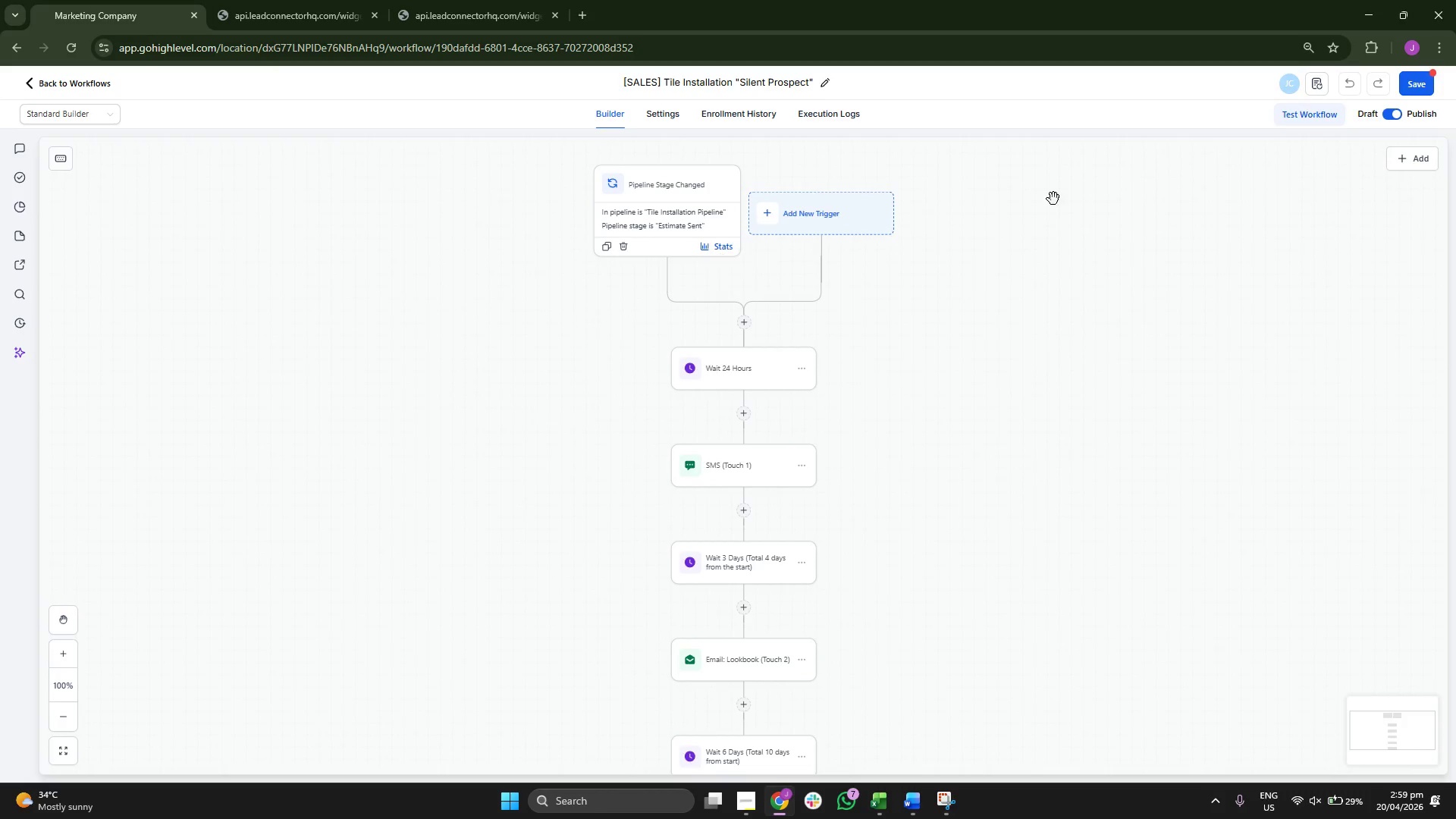 
left_click([1408, 83])
 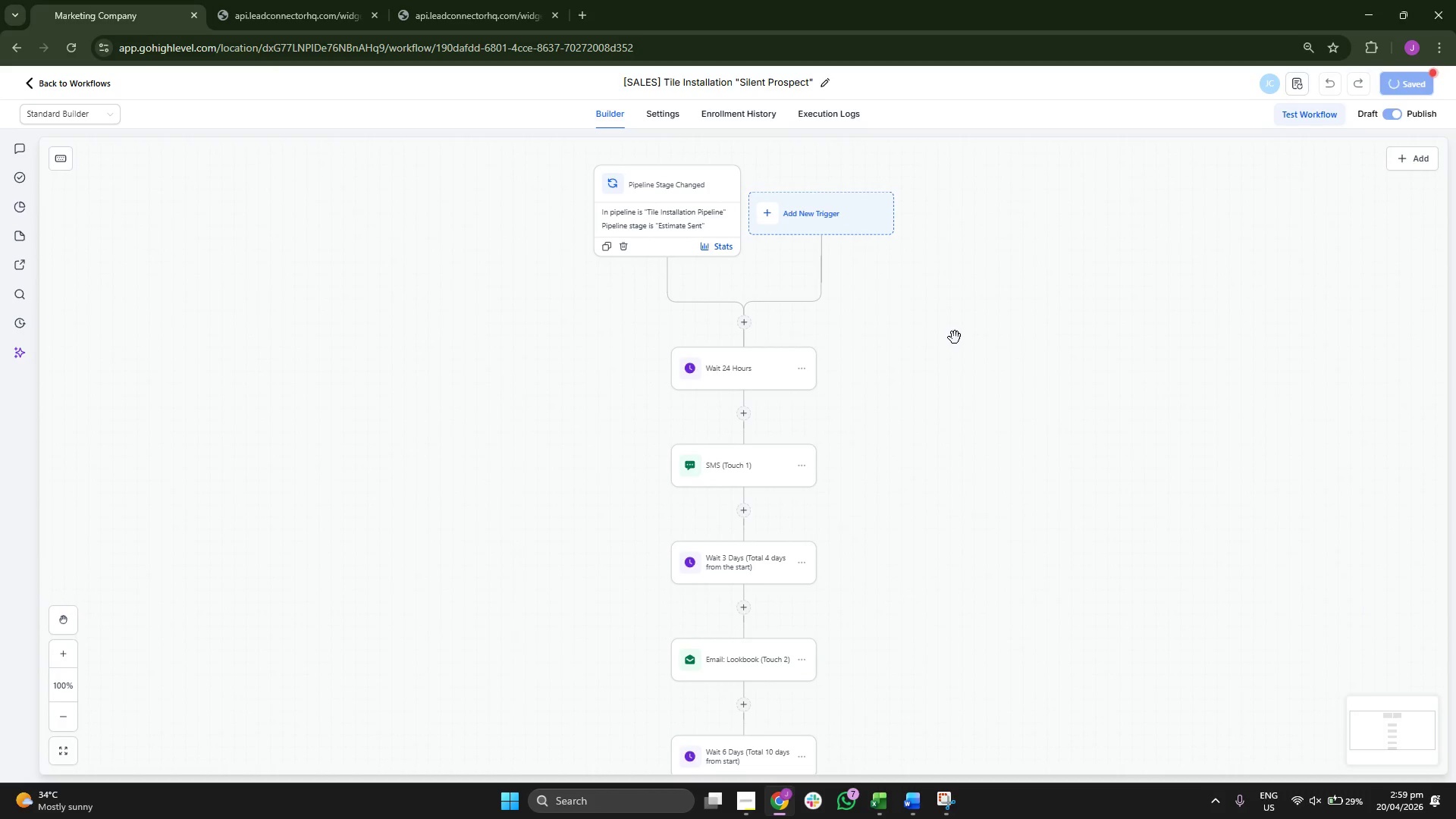 
left_click_drag(start_coordinate=[957, 400], to_coordinate=[955, 351])
 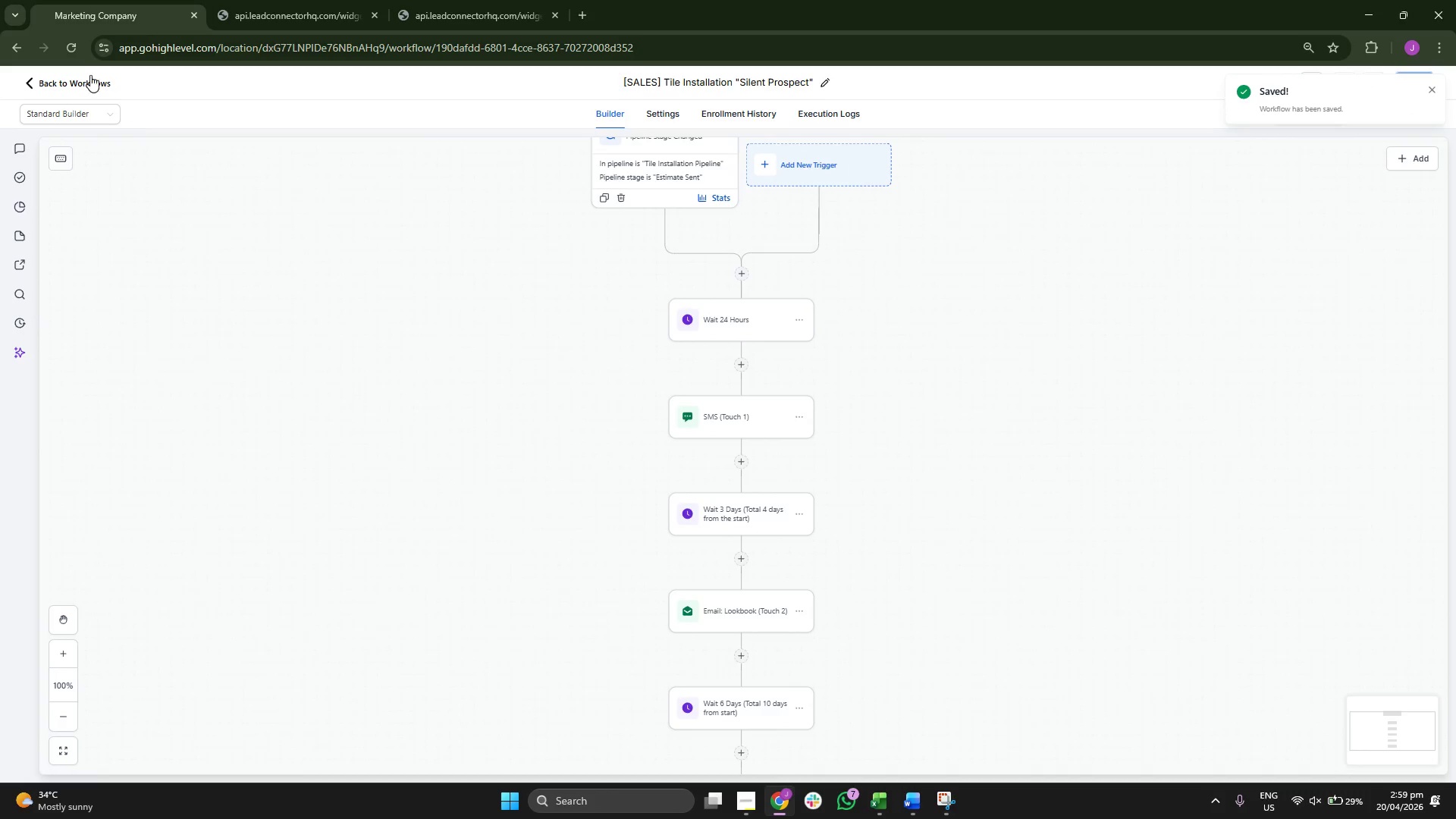 
double_click([81, 83])
 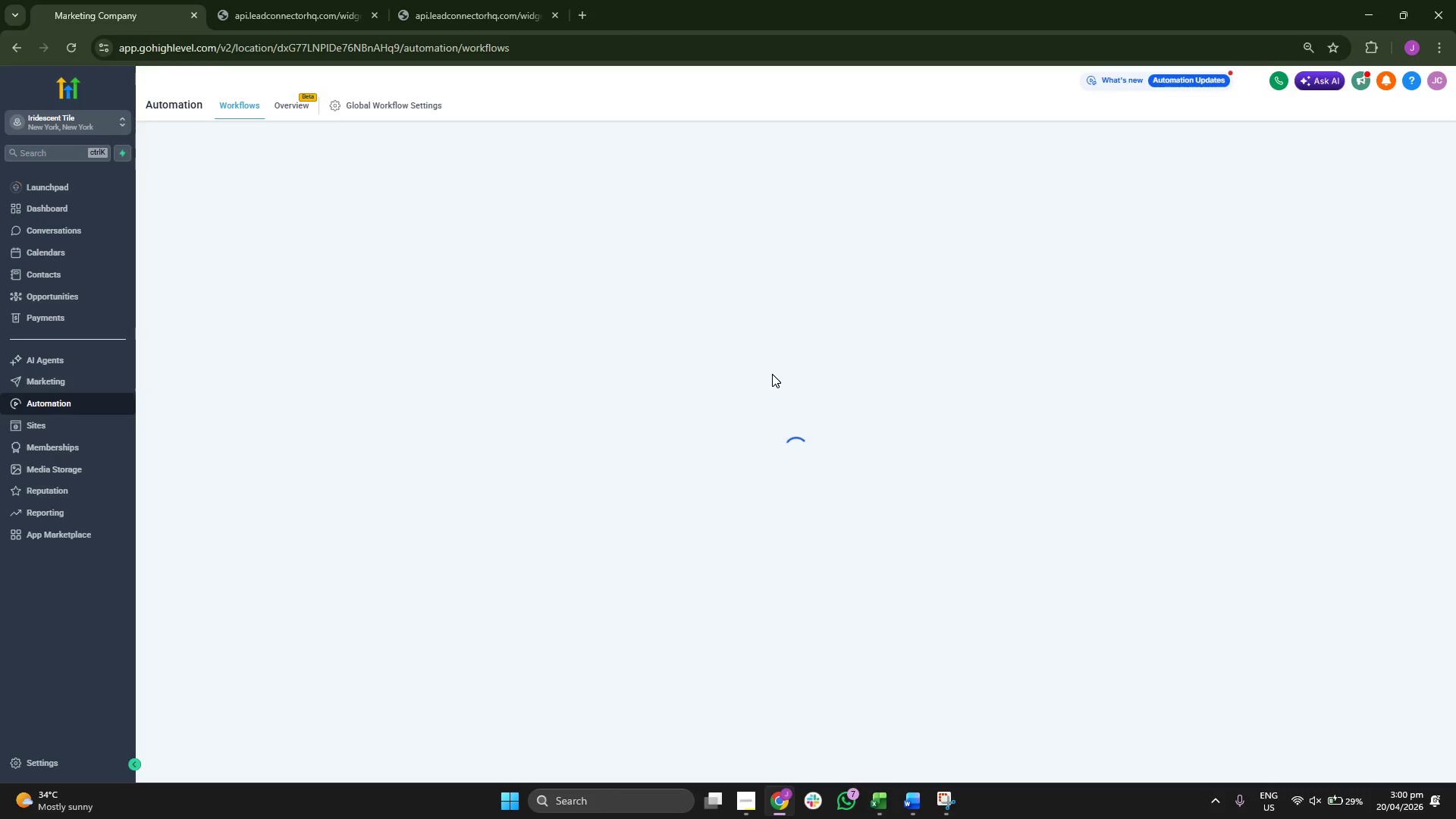 
wait(9.53)
 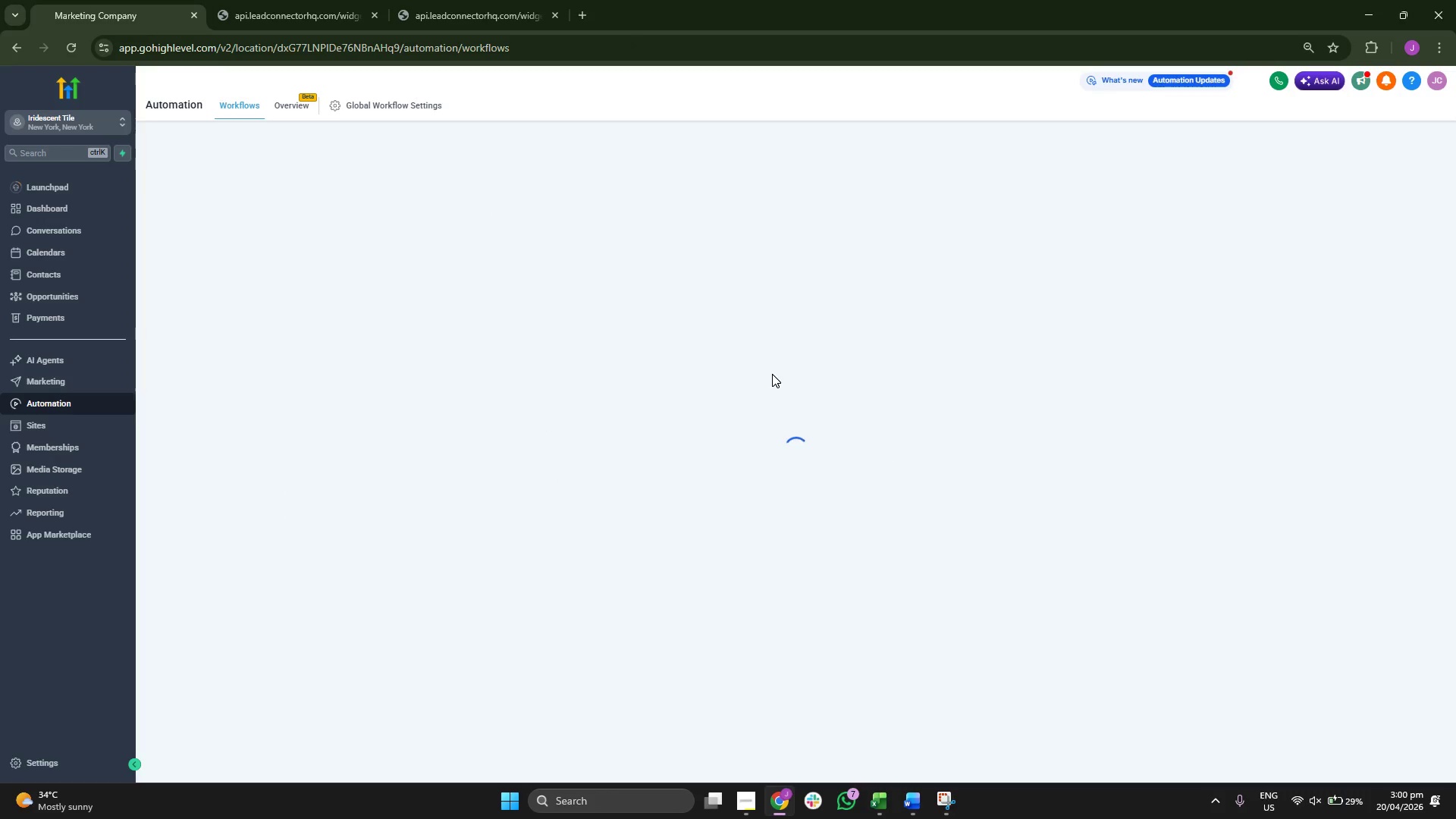 
left_click([510, 336])
 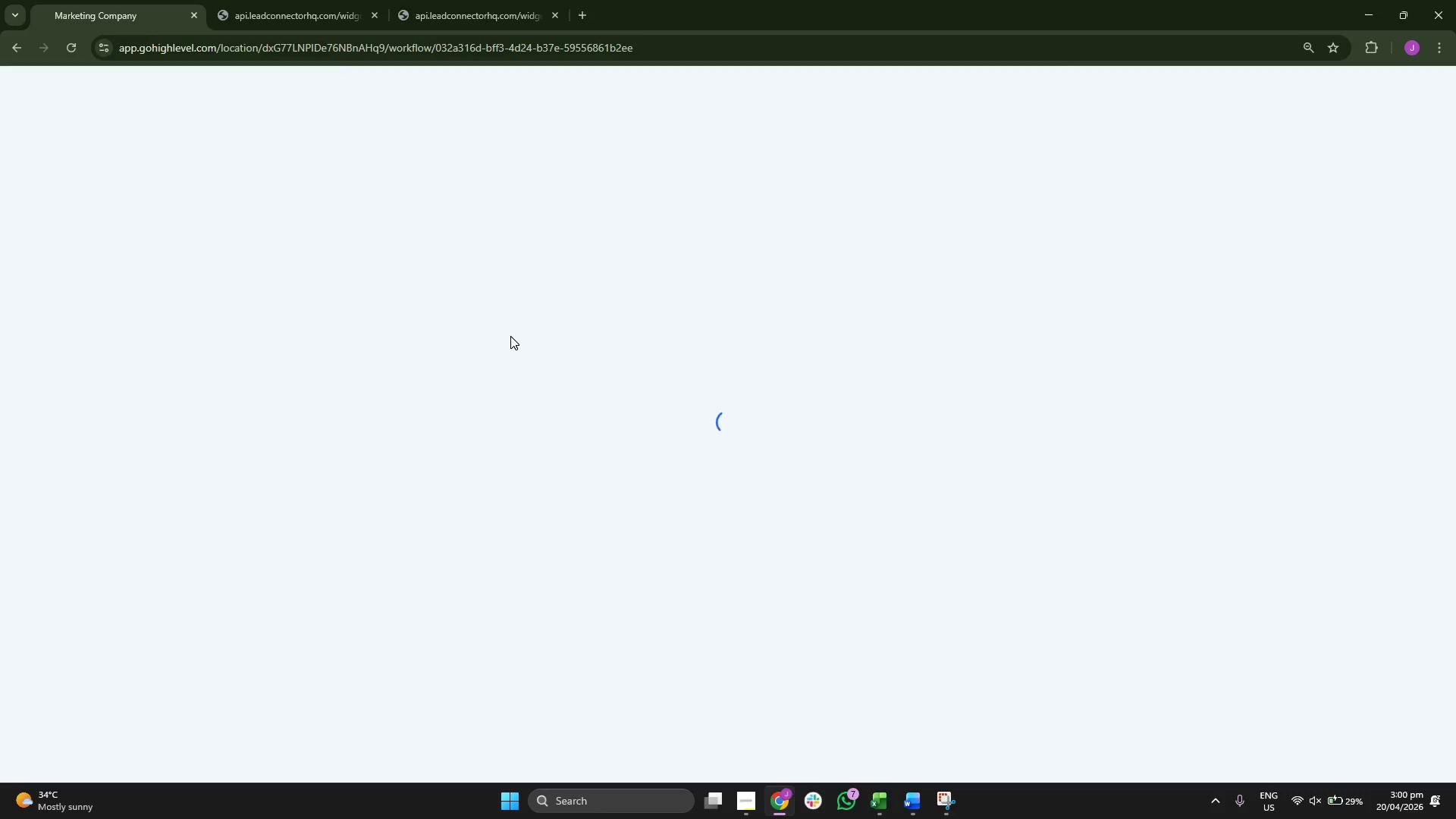 
wait(8.95)
 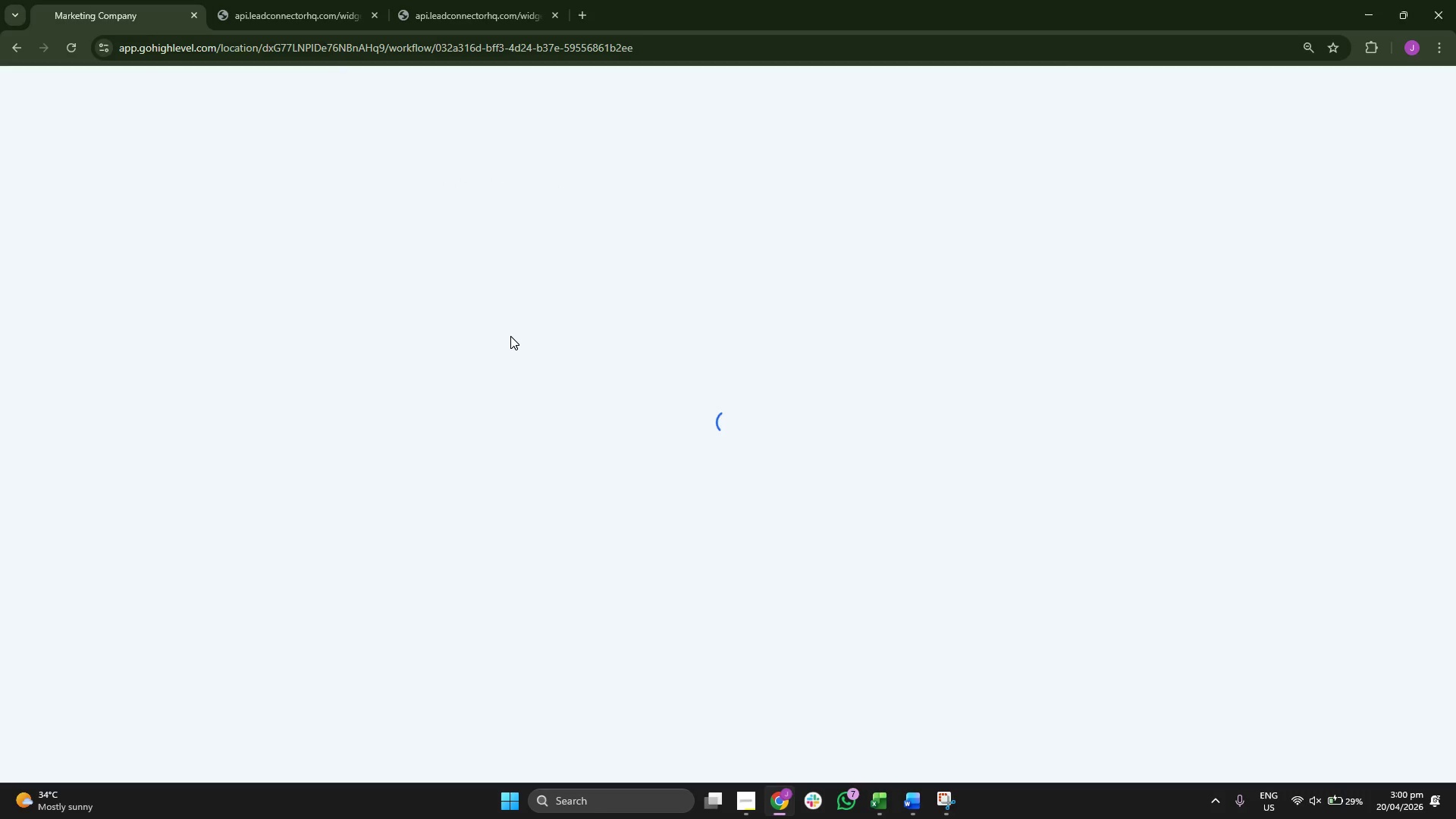 
left_click([673, 219])
 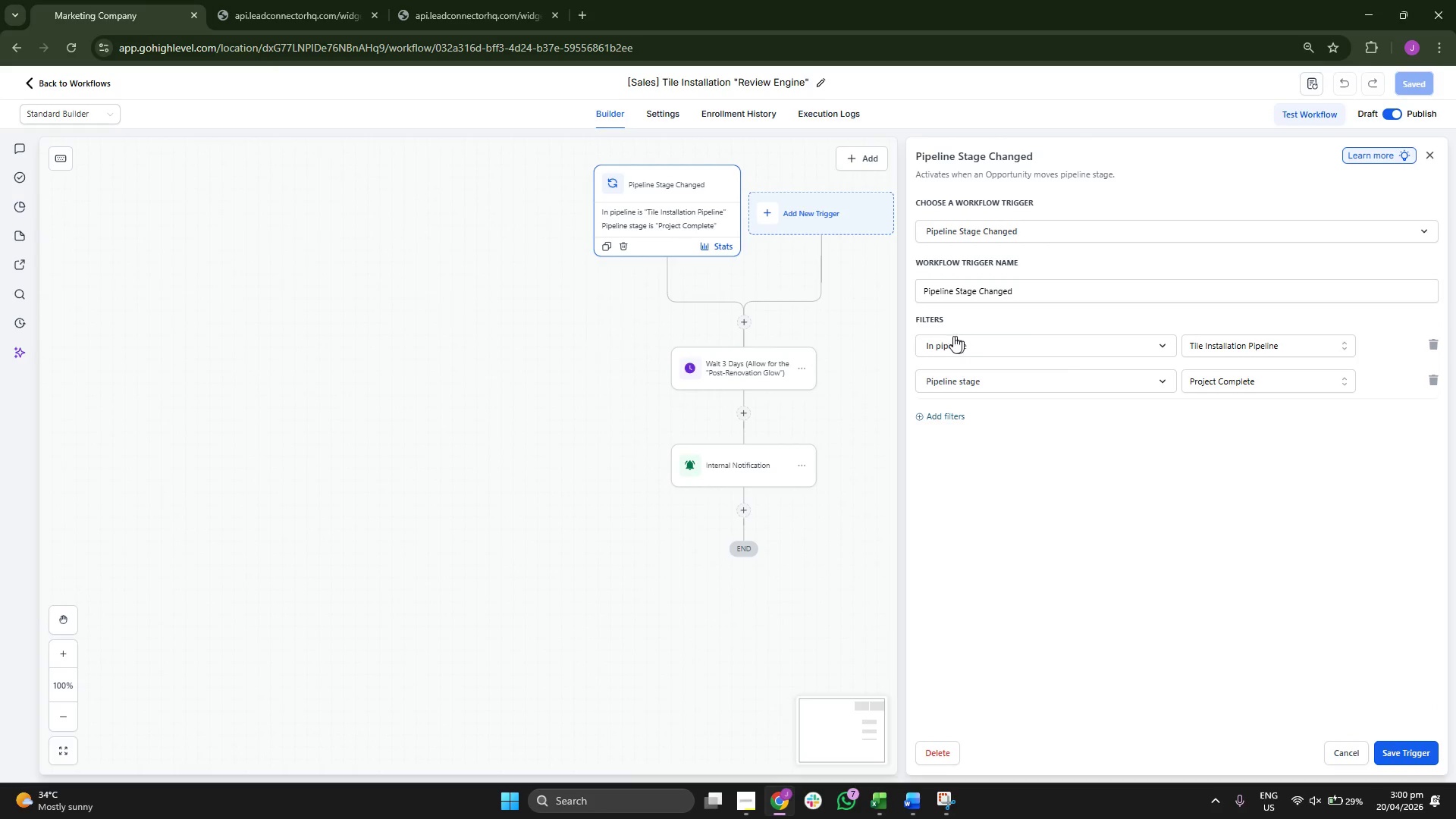 
left_click_drag(start_coordinate=[843, 301], to_coordinate=[795, 316])
 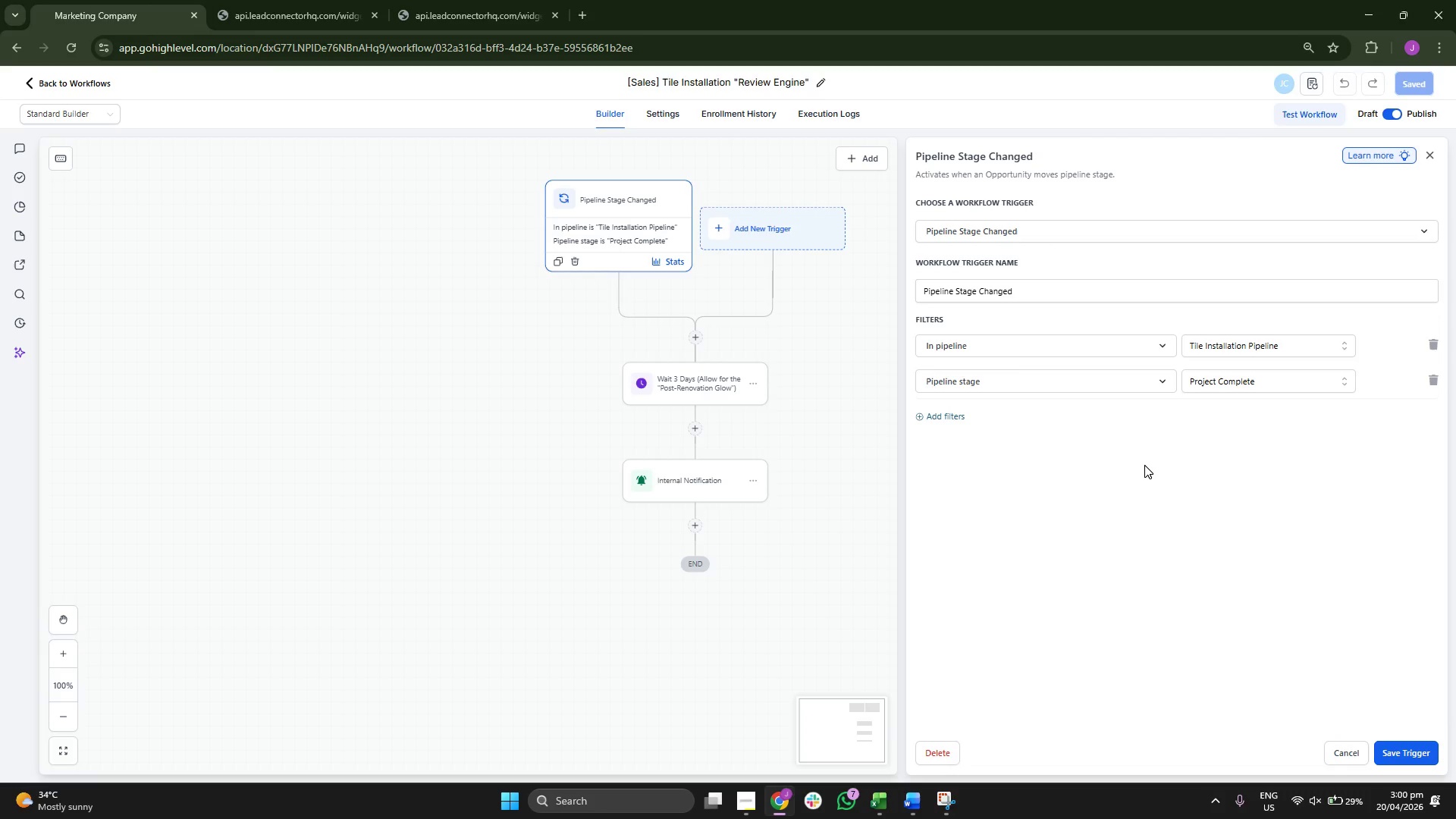 
wait(12.94)
 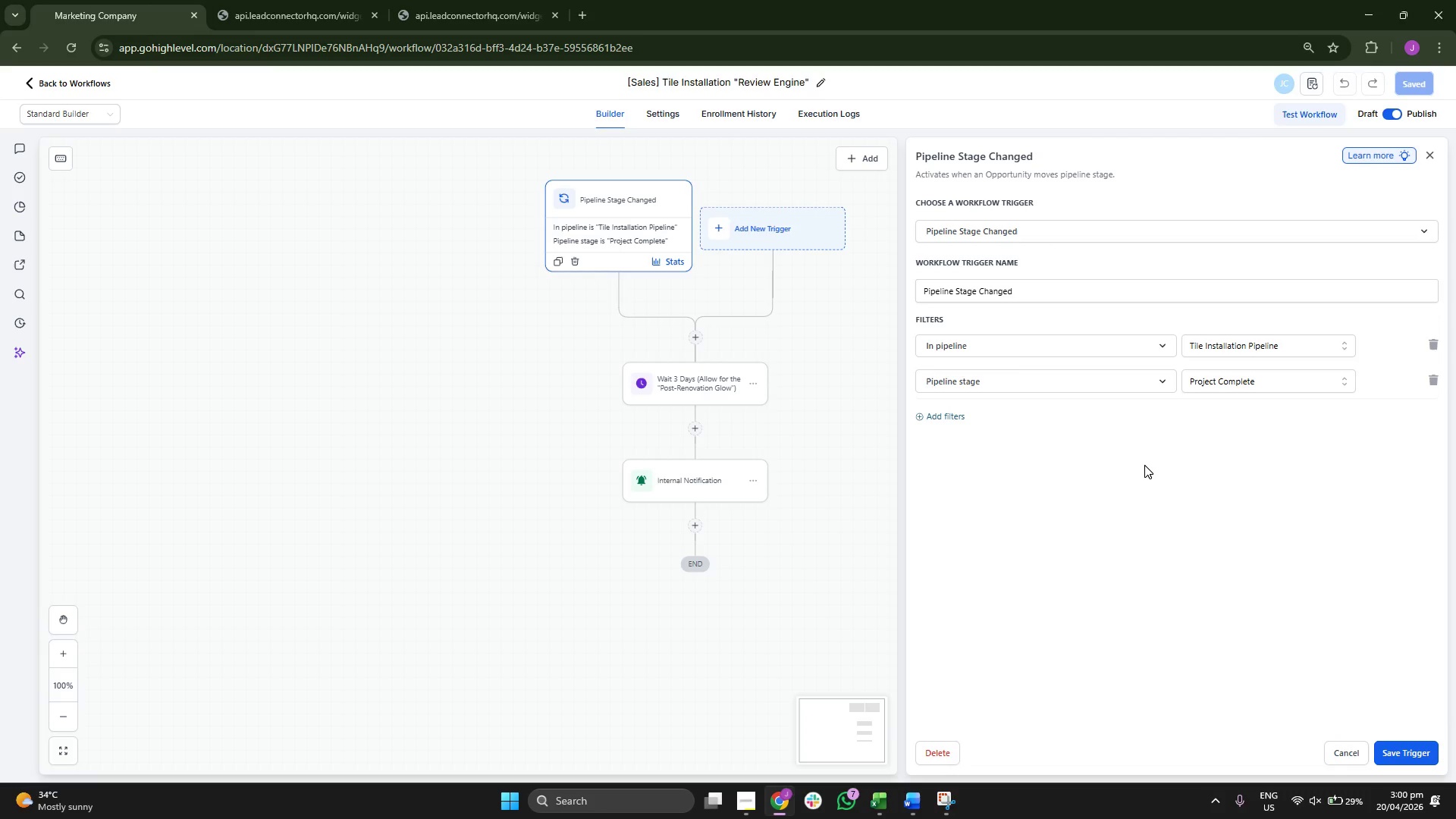 
mouse_move([720, 375])
 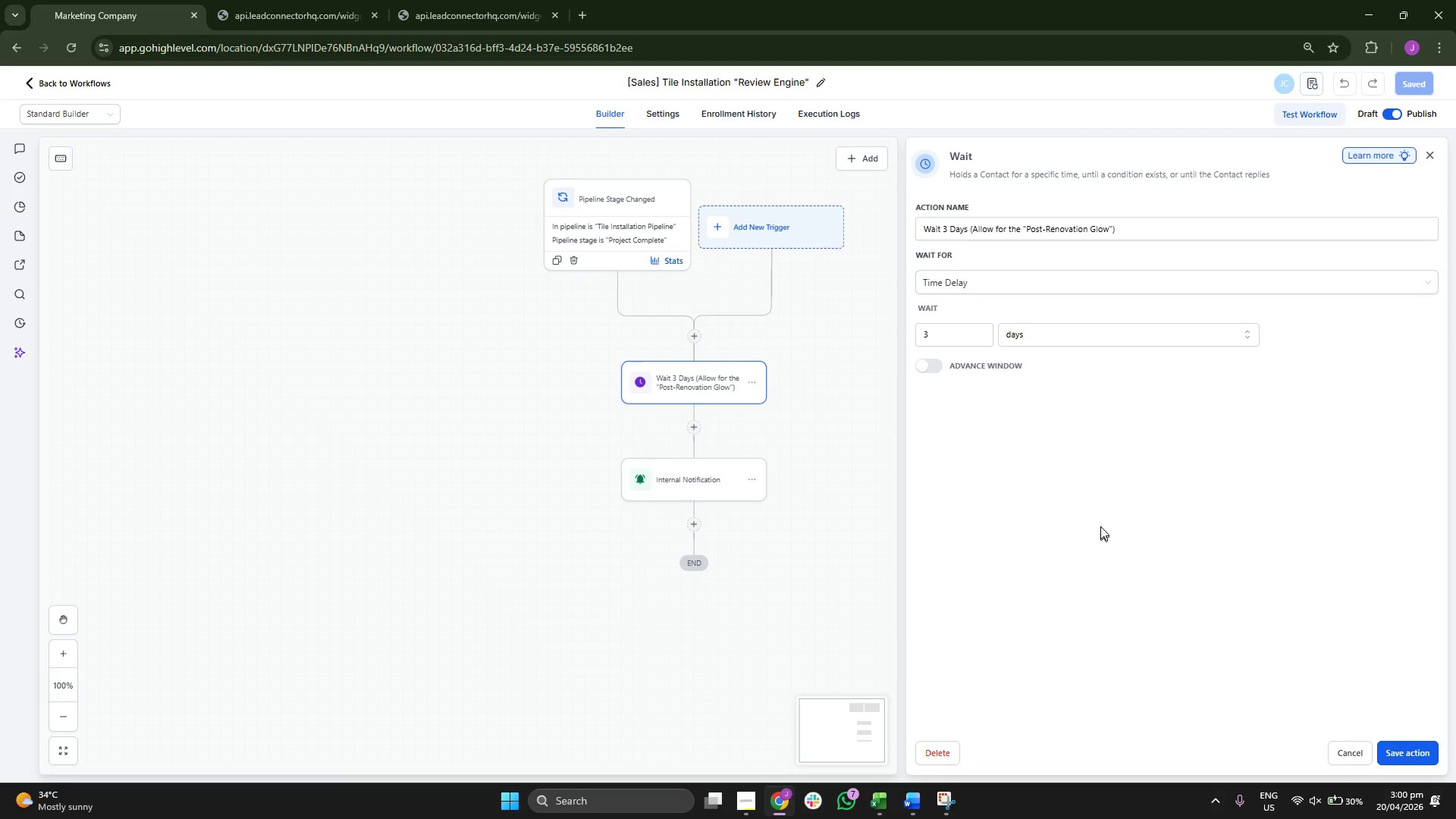 
wait(5.1)
 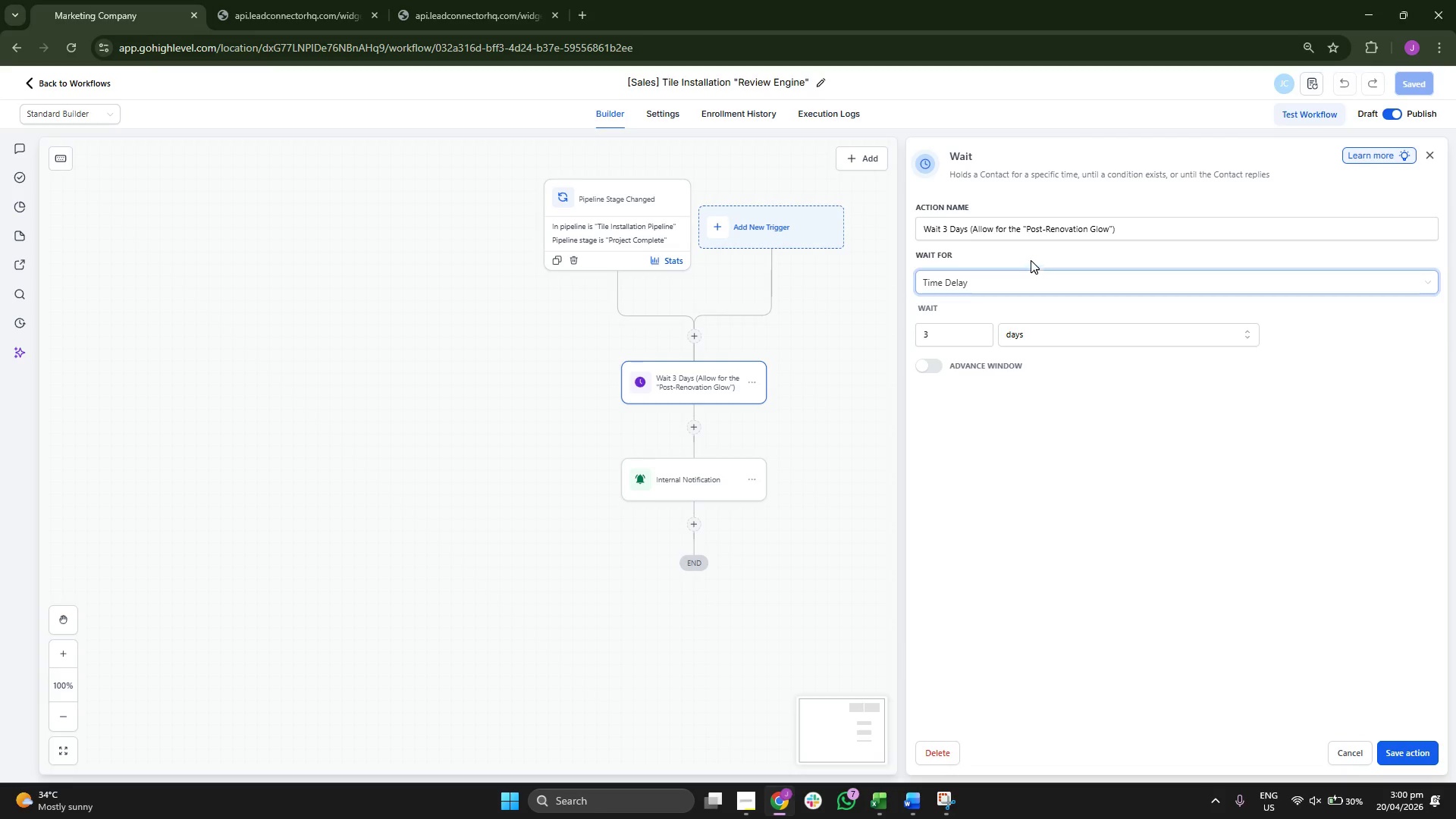 
left_click([717, 483])
 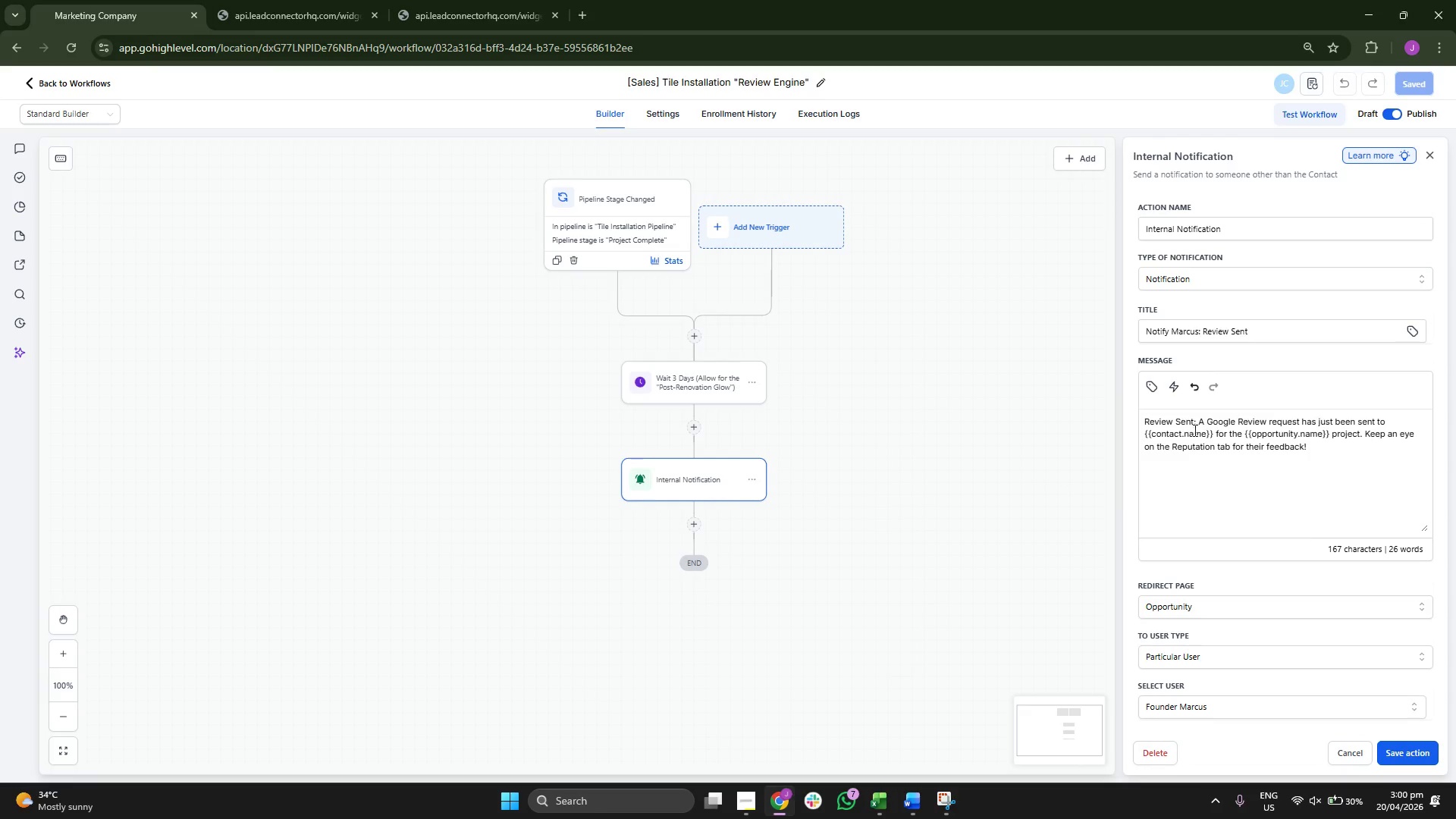 
double_click([1233, 441])
 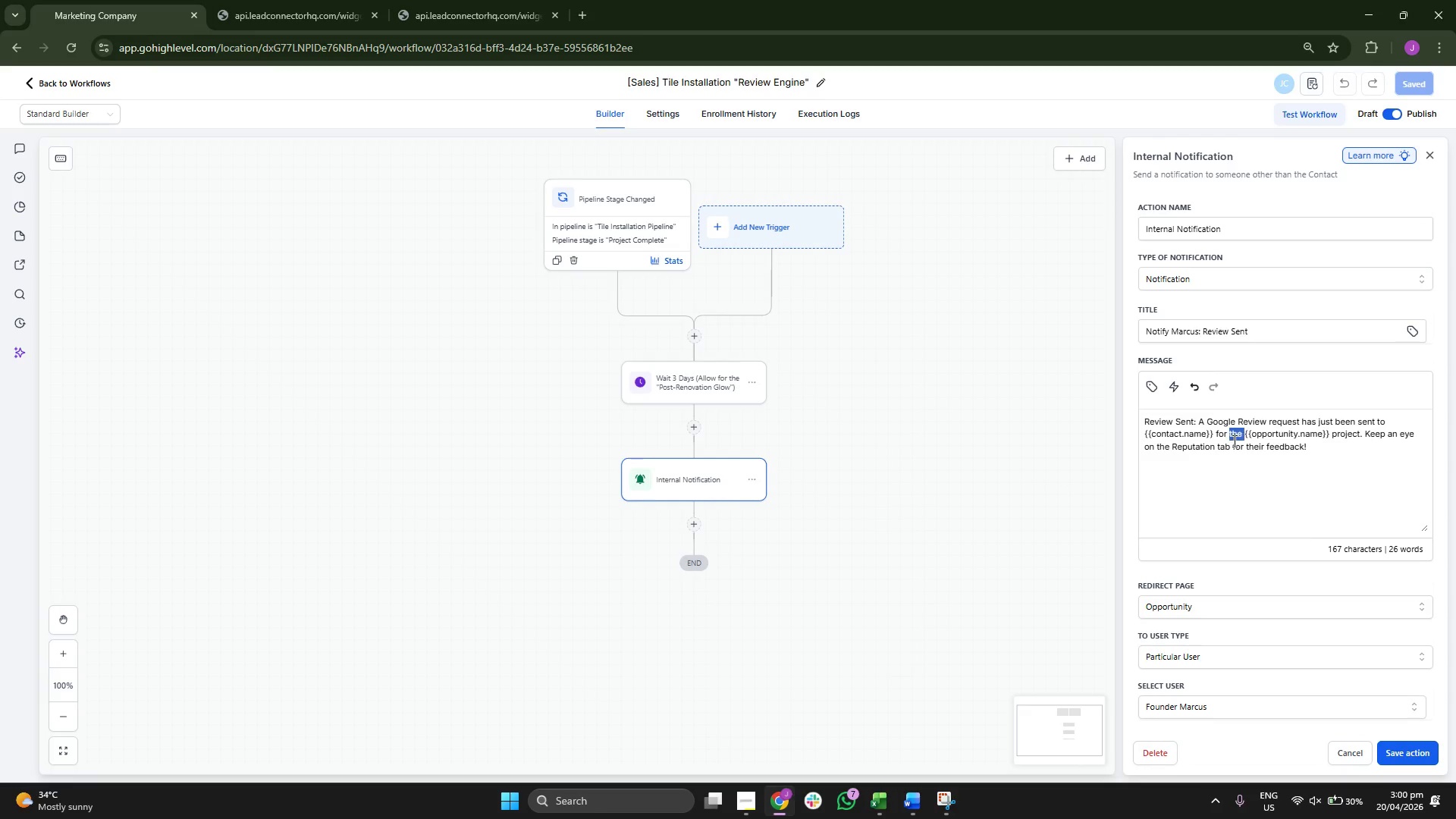 
triple_click([1233, 441])
 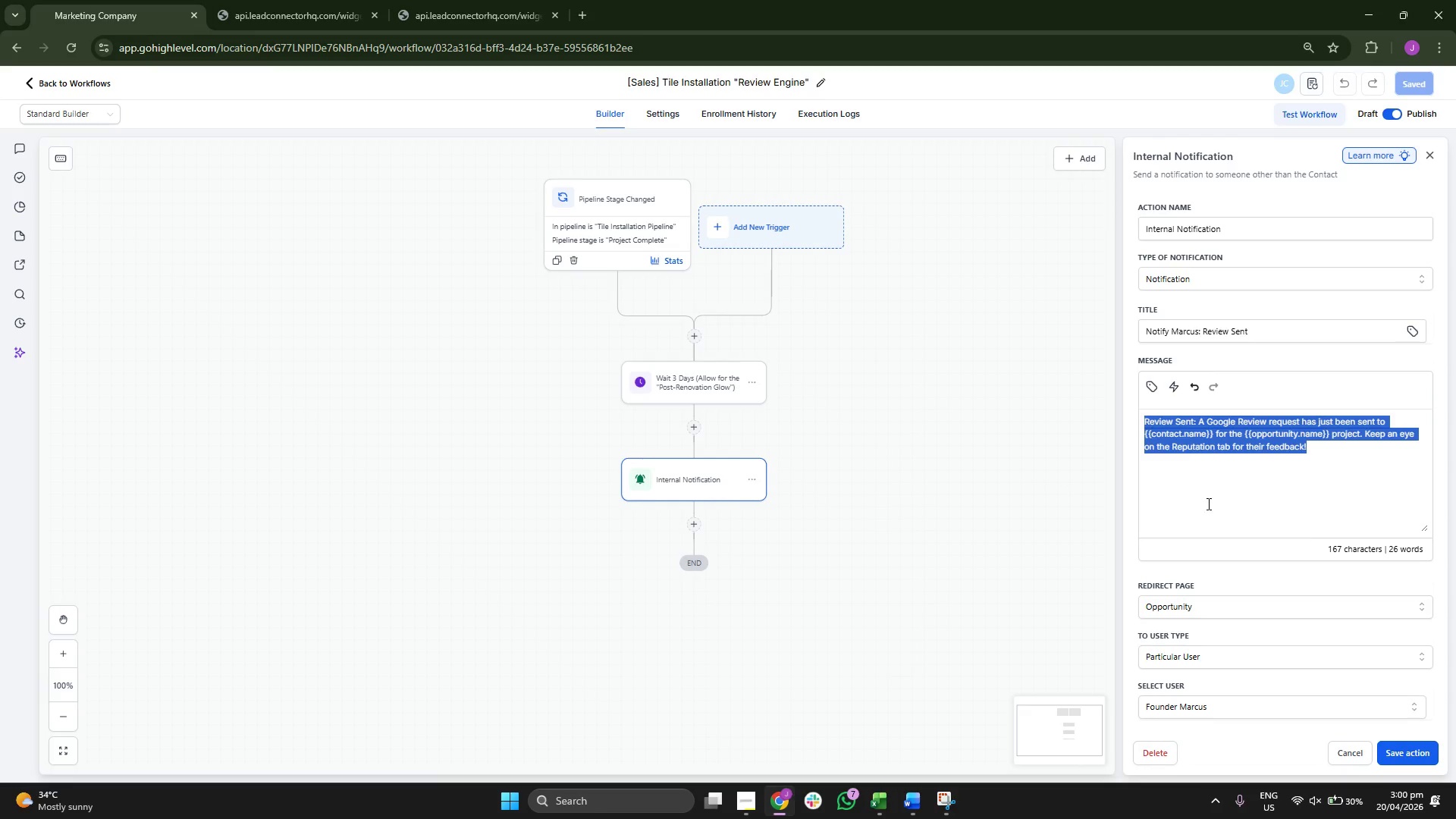 
left_click([1206, 503])
 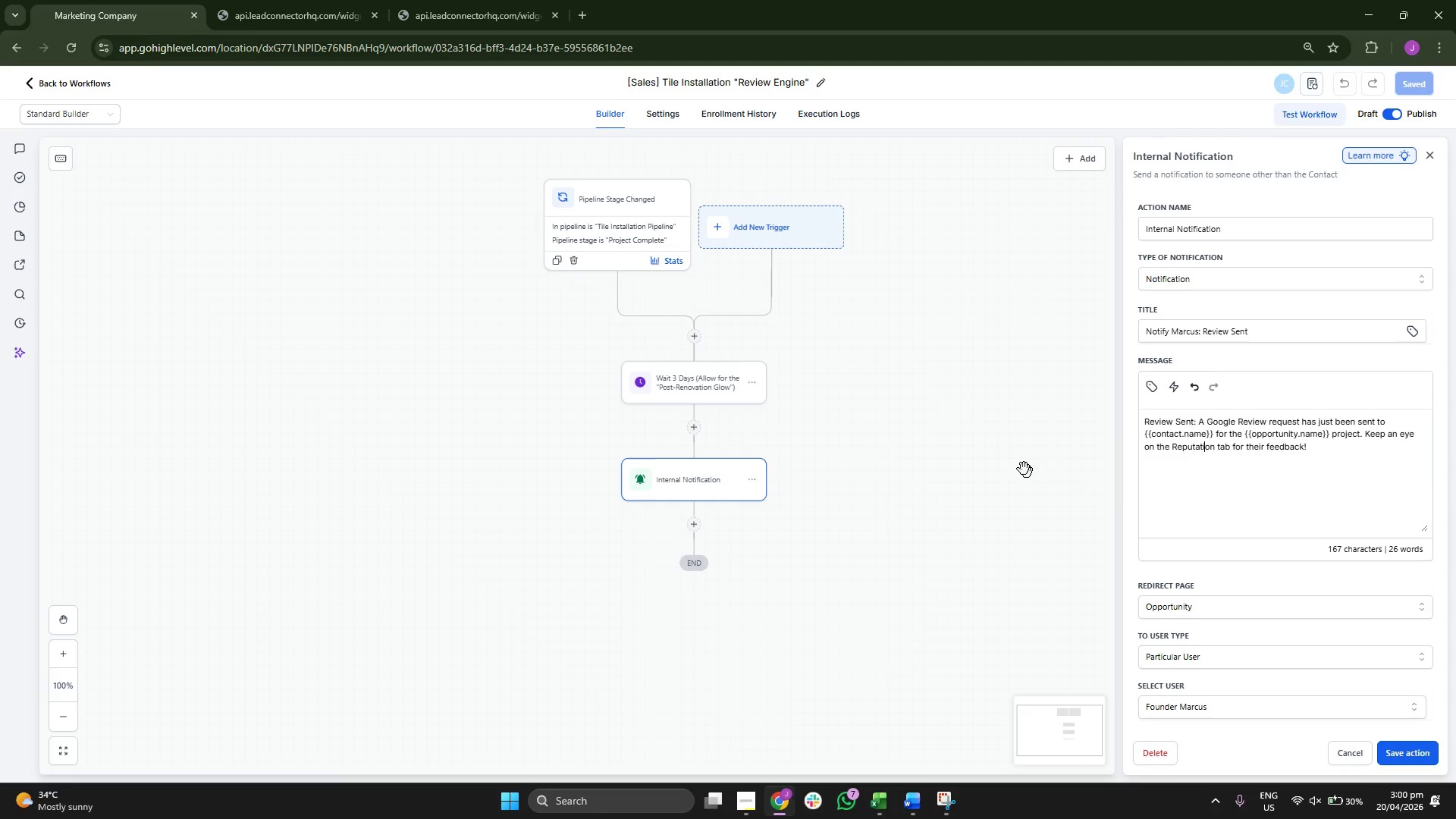 
left_click_drag(start_coordinate=[946, 413], to_coordinate=[968, 436])
 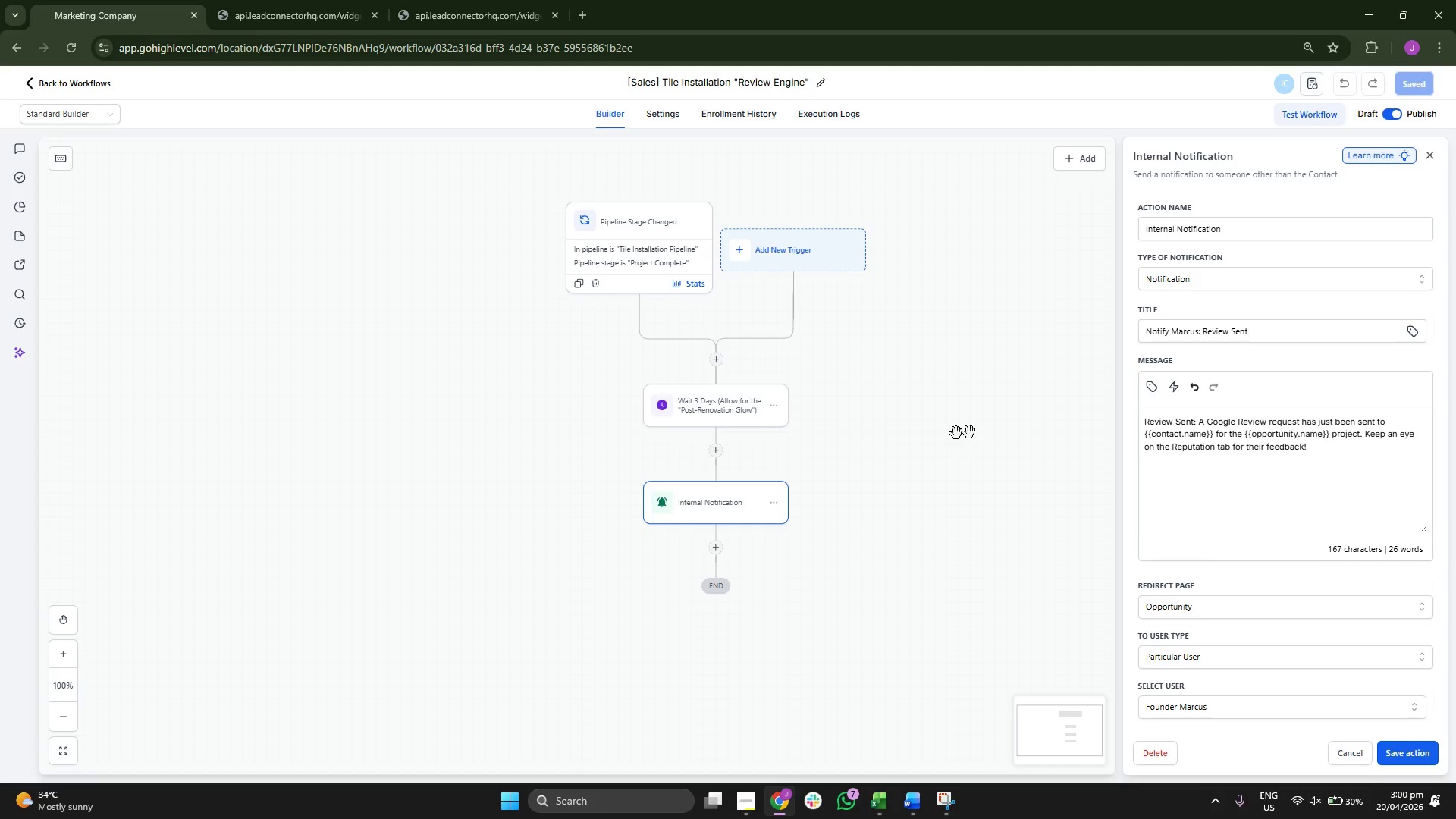 
left_click_drag(start_coordinate=[877, 518], to_coordinate=[880, 487])
 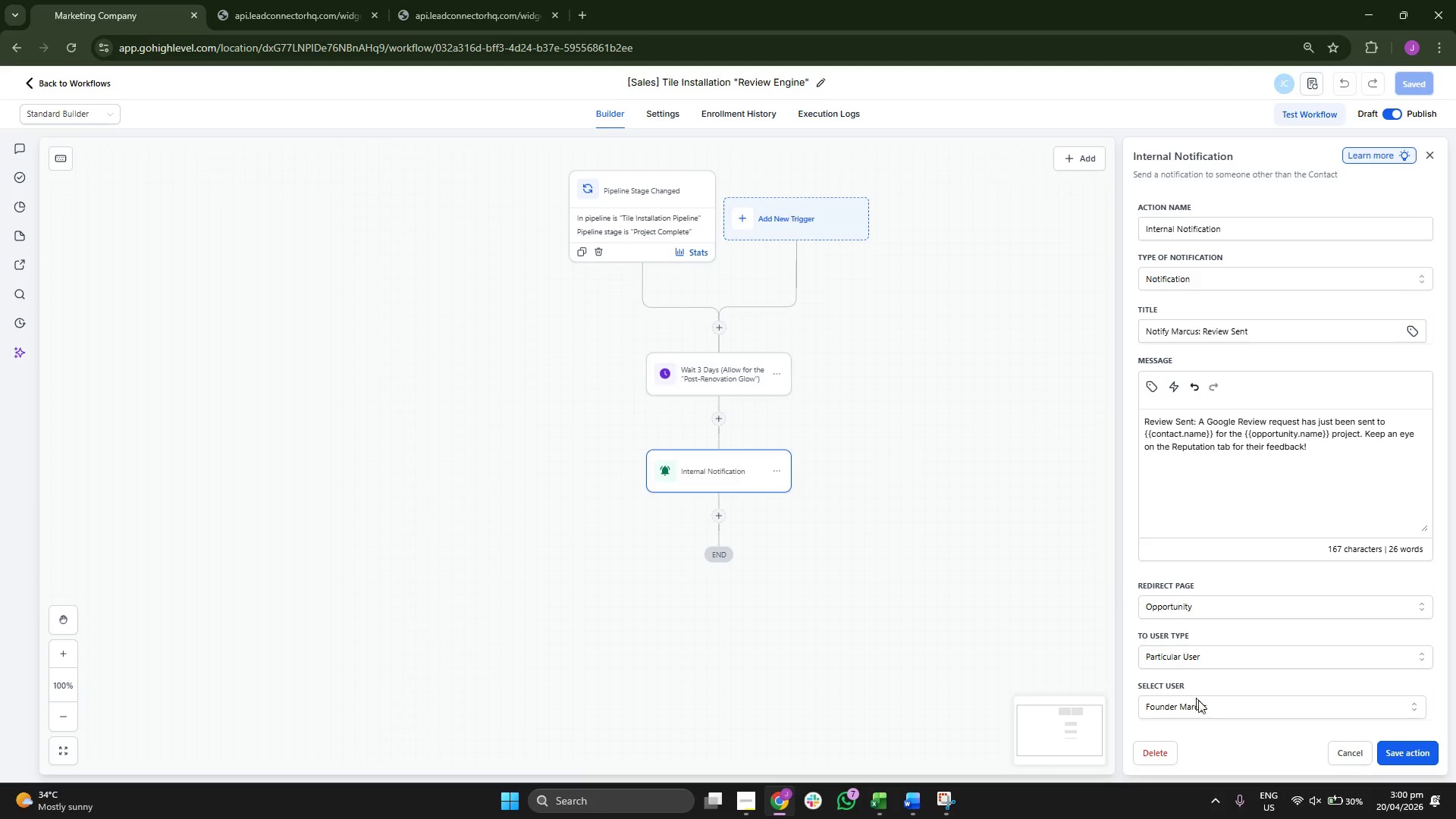 
scroll: coordinate [1266, 641], scroll_direction: down, amount: 1.0
 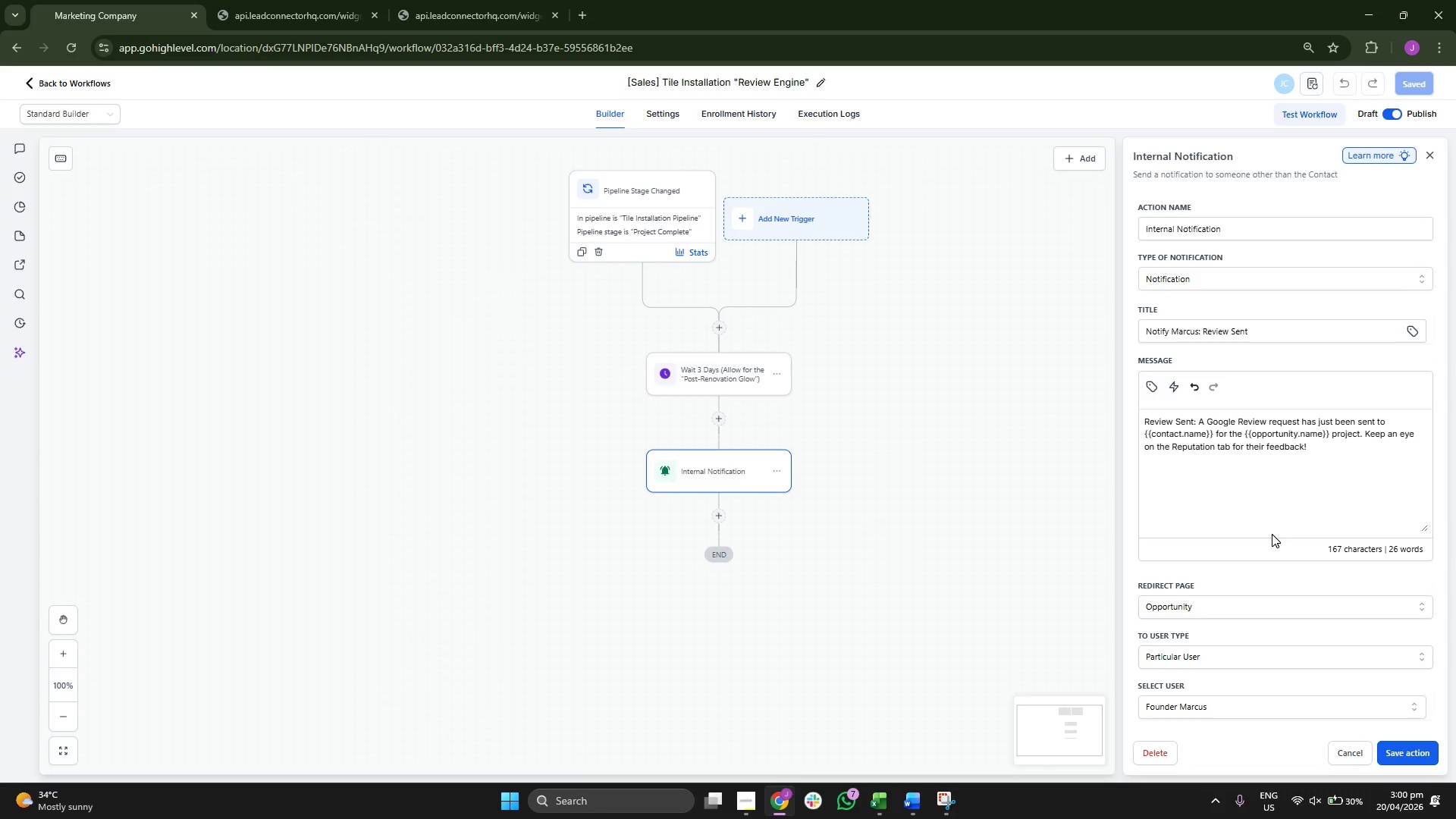 
scroll: coordinate [1272, 532], scroll_direction: up, amount: 2.0
 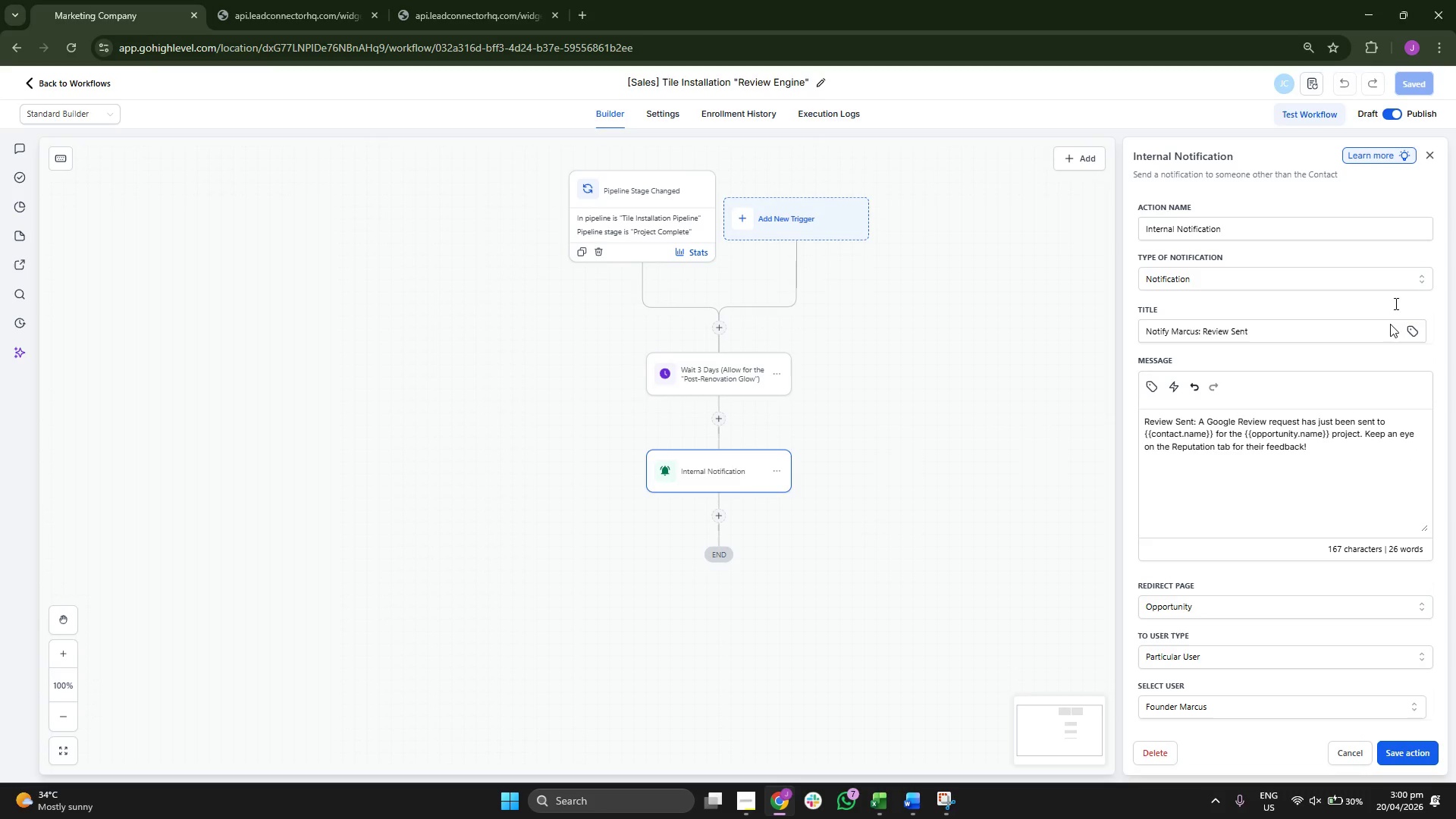 
left_click([1432, 161])
 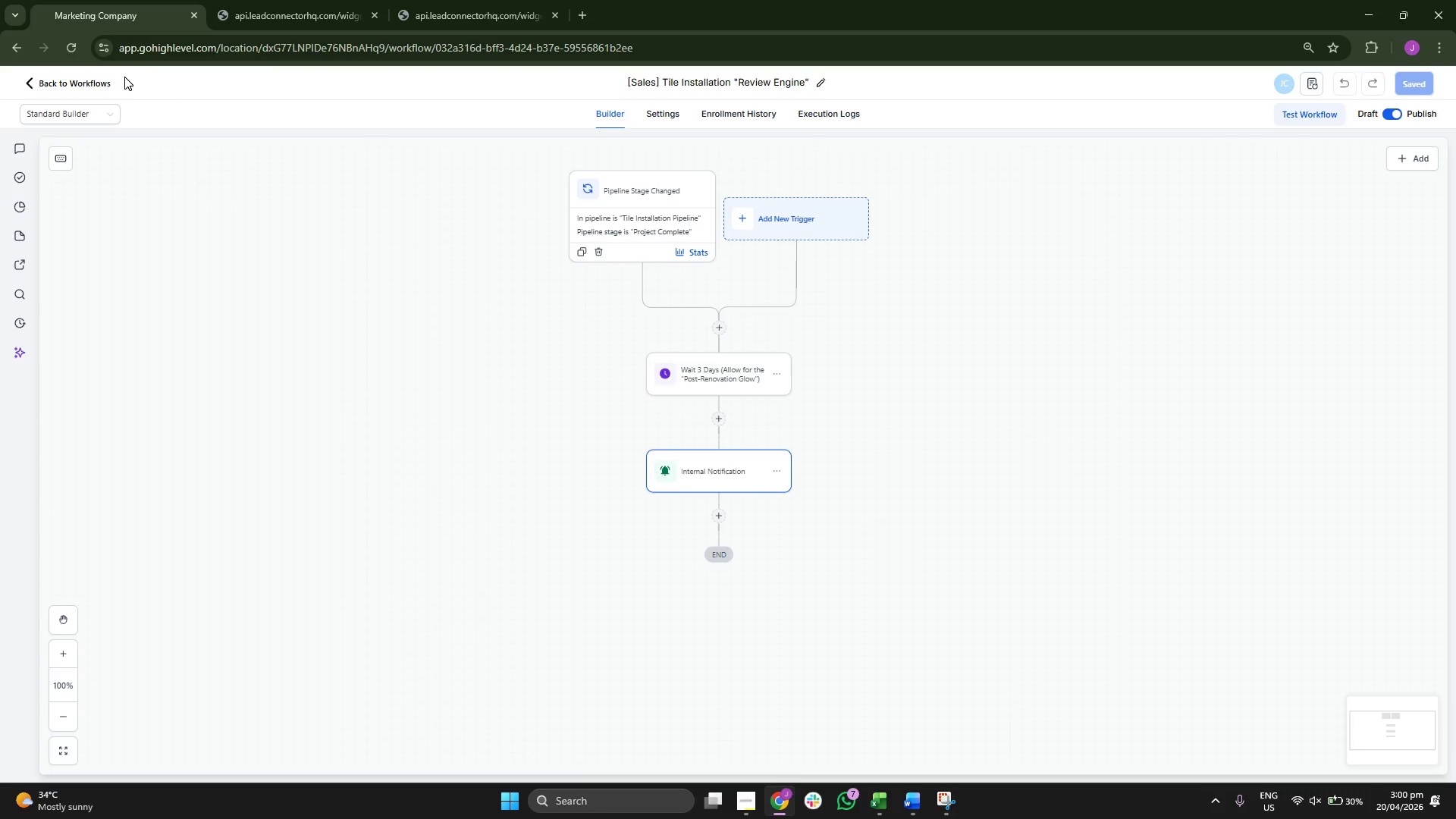 
left_click([78, 75])
 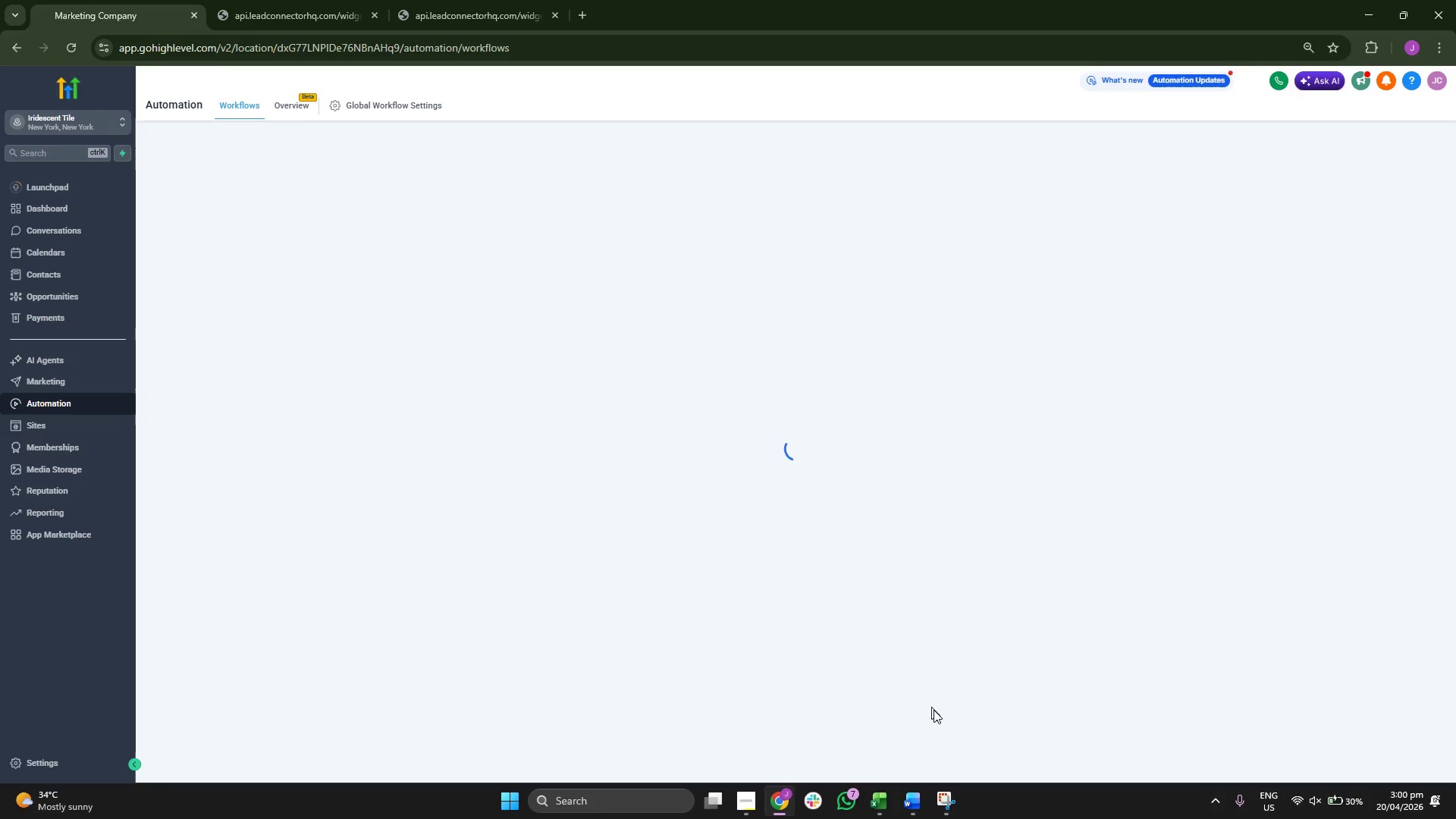 
wait(9.03)
 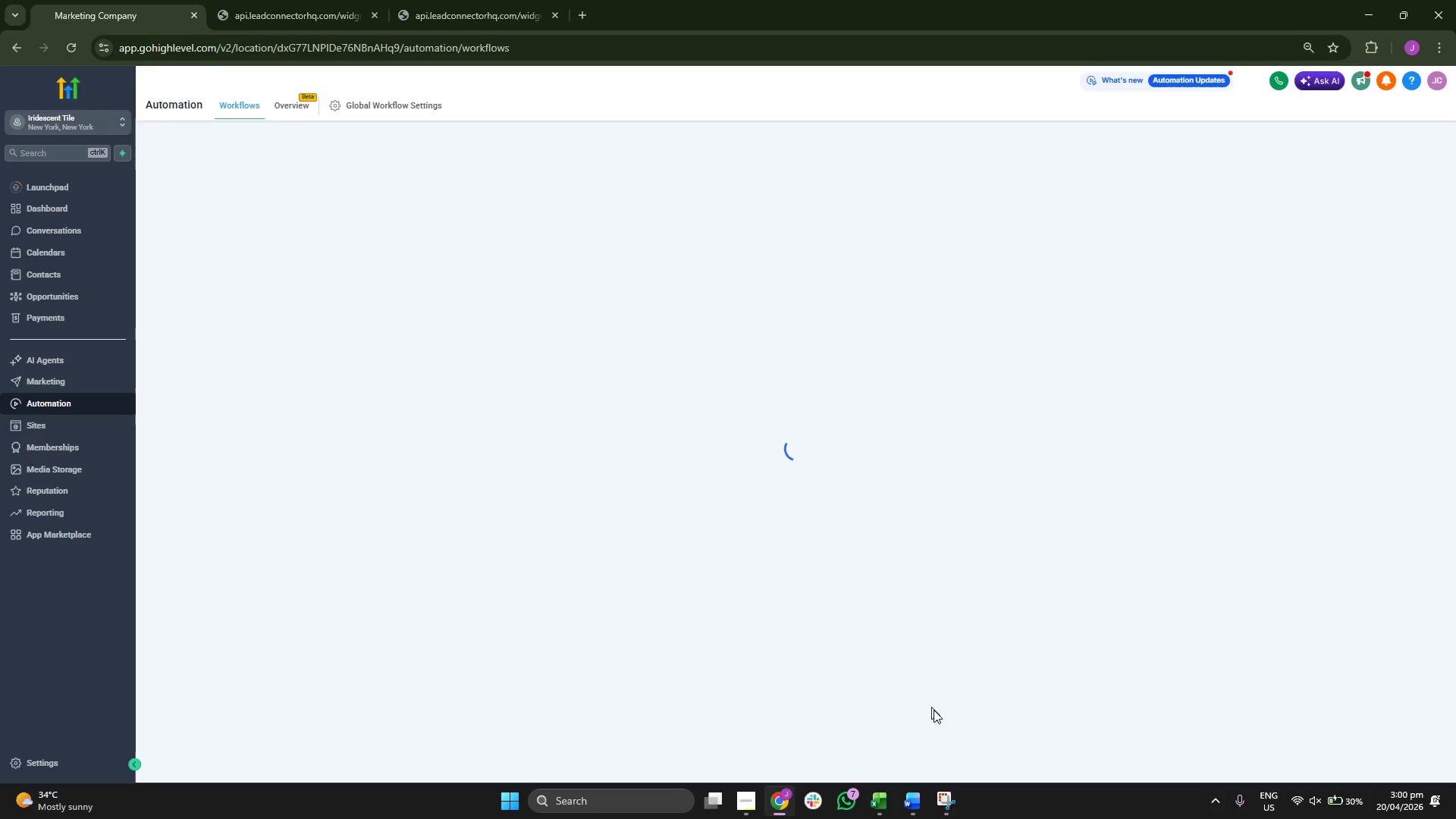 
left_click_drag(start_coordinate=[994, 723], to_coordinate=[1028, 713])
 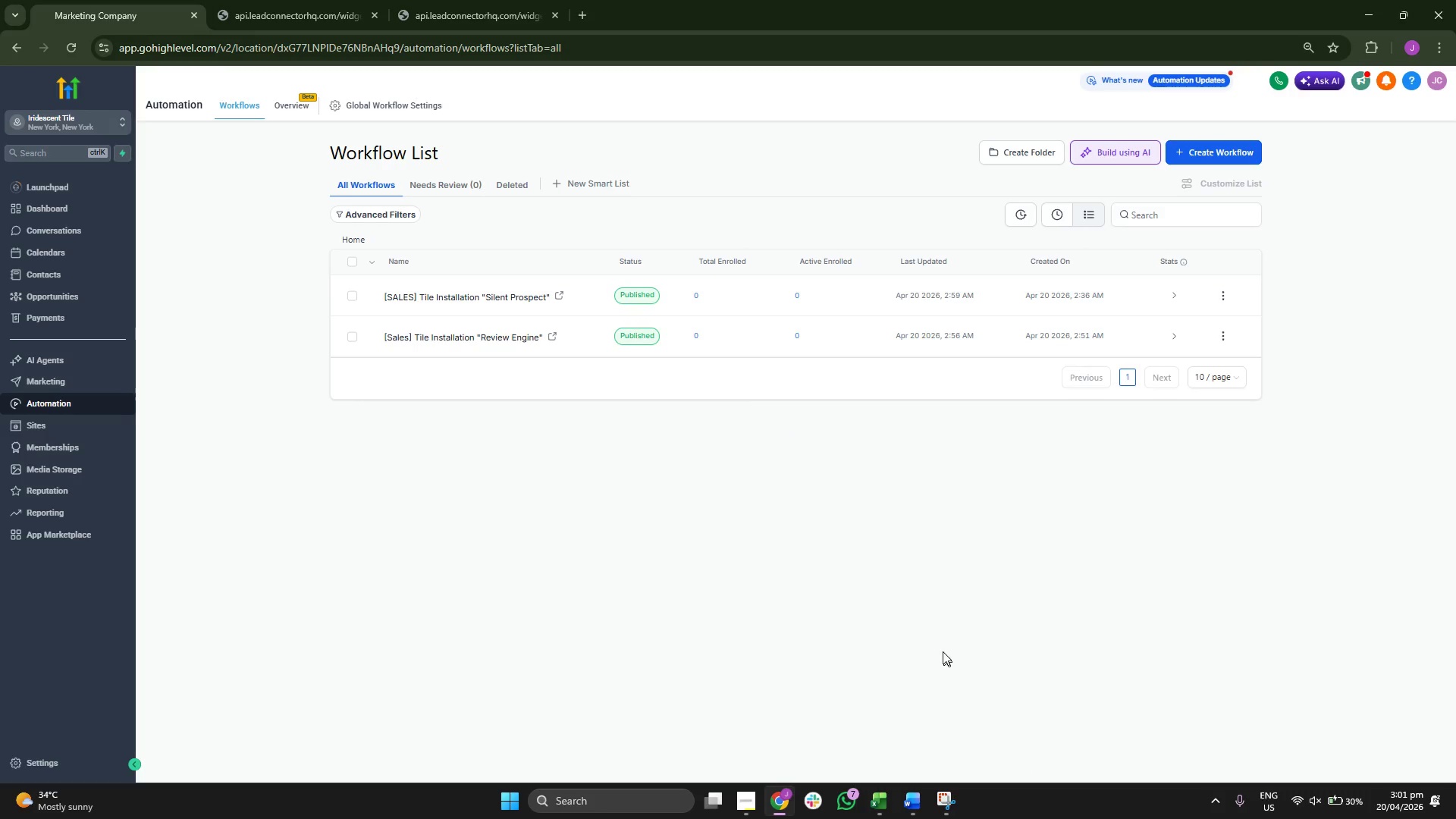 
left_click_drag(start_coordinate=[941, 645], to_coordinate=[948, 663])
 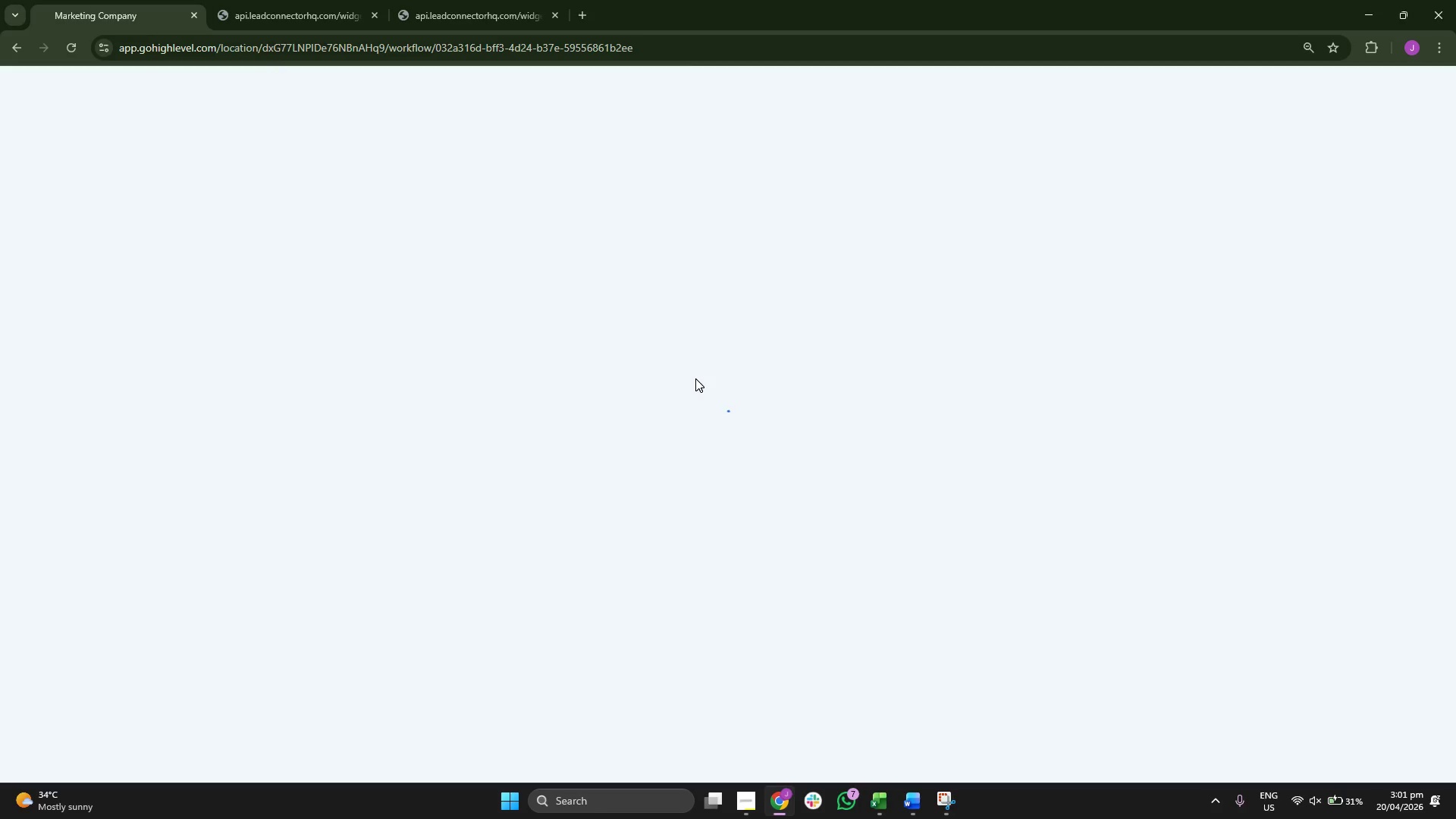 
wait(11.28)
 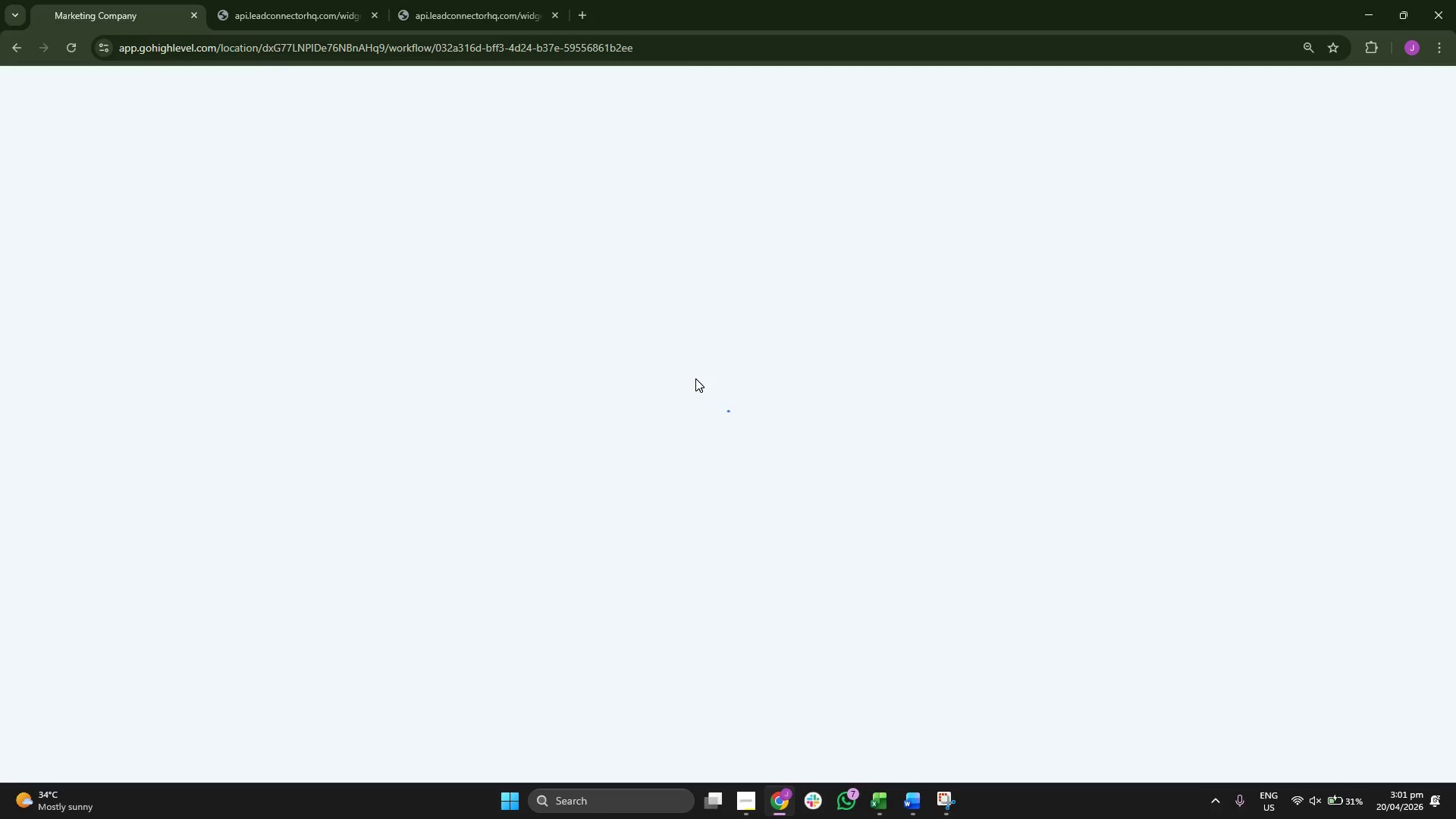 
left_click([739, 516])
 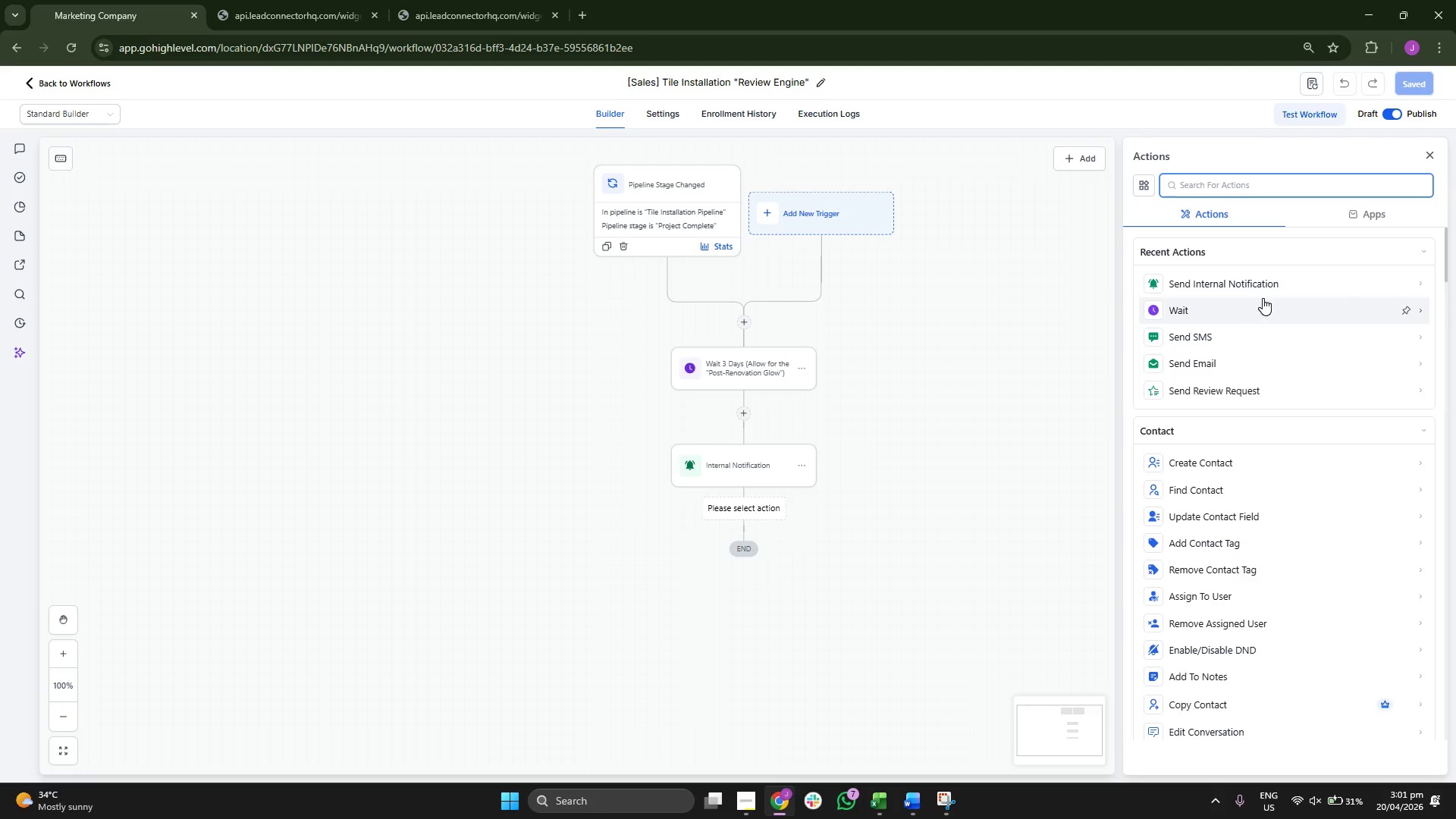 
left_click([1230, 386])
 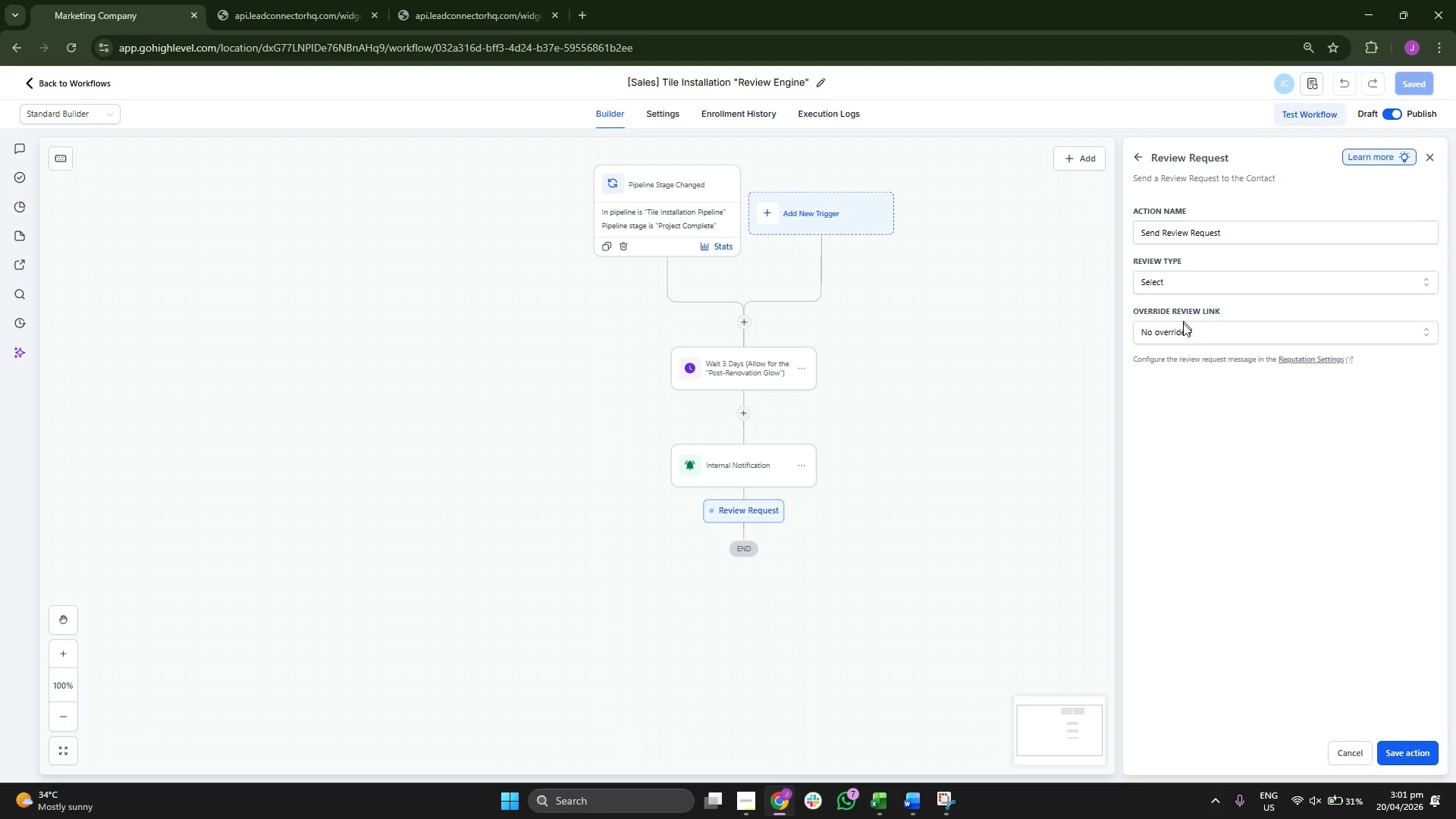 
left_click([1231, 280])
 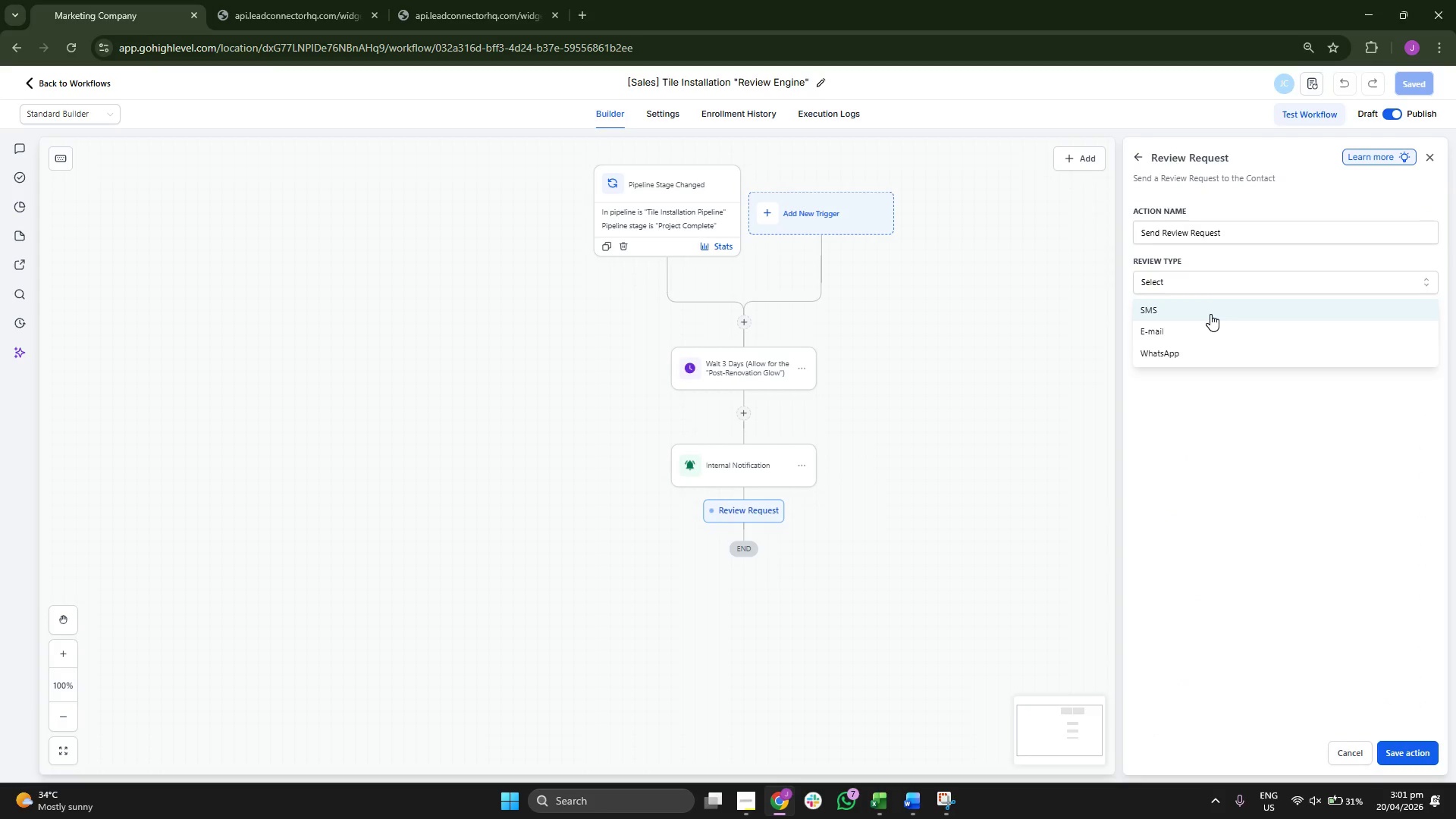 
left_click([1210, 314])
 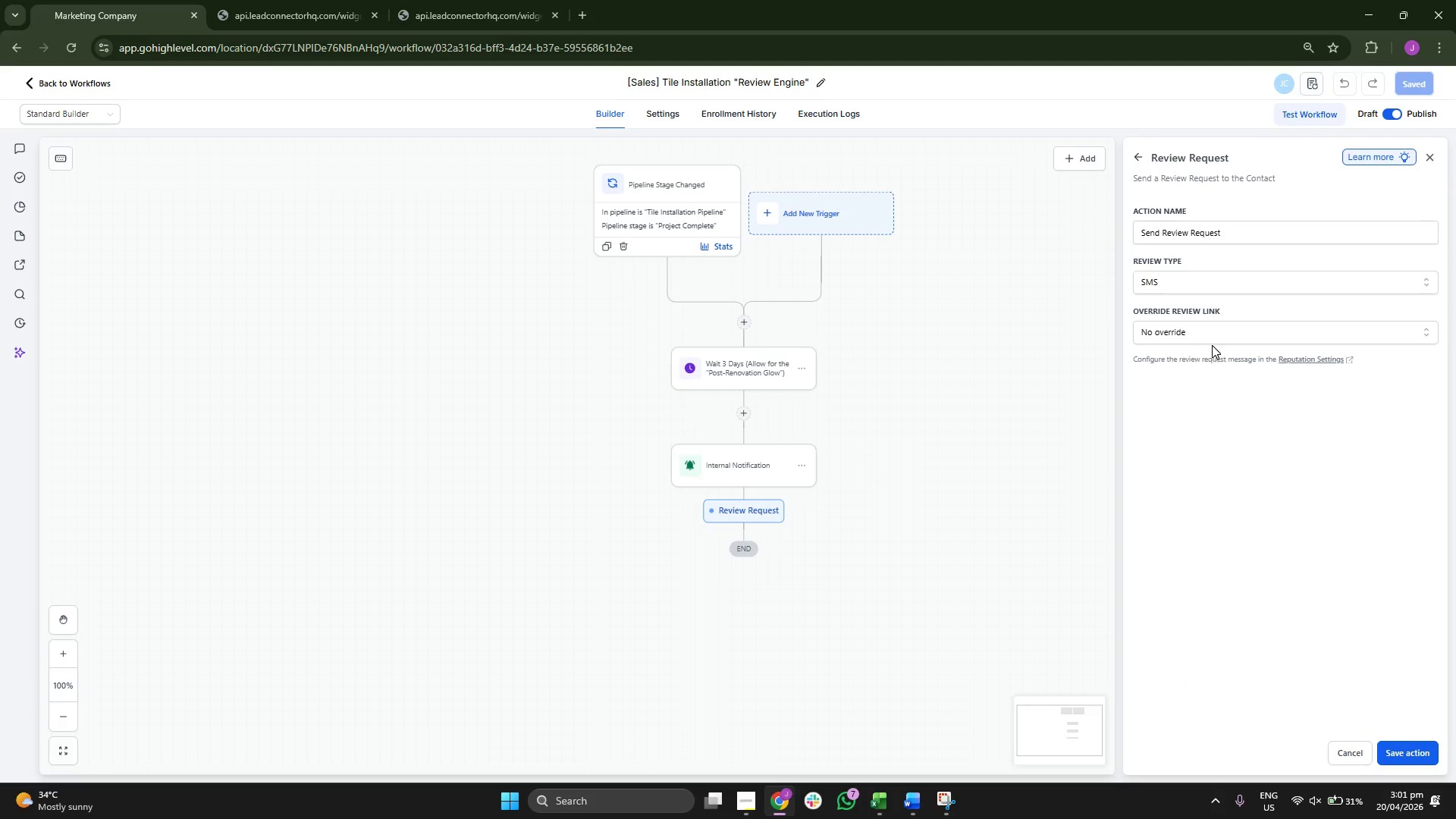 
left_click([1212, 334])
 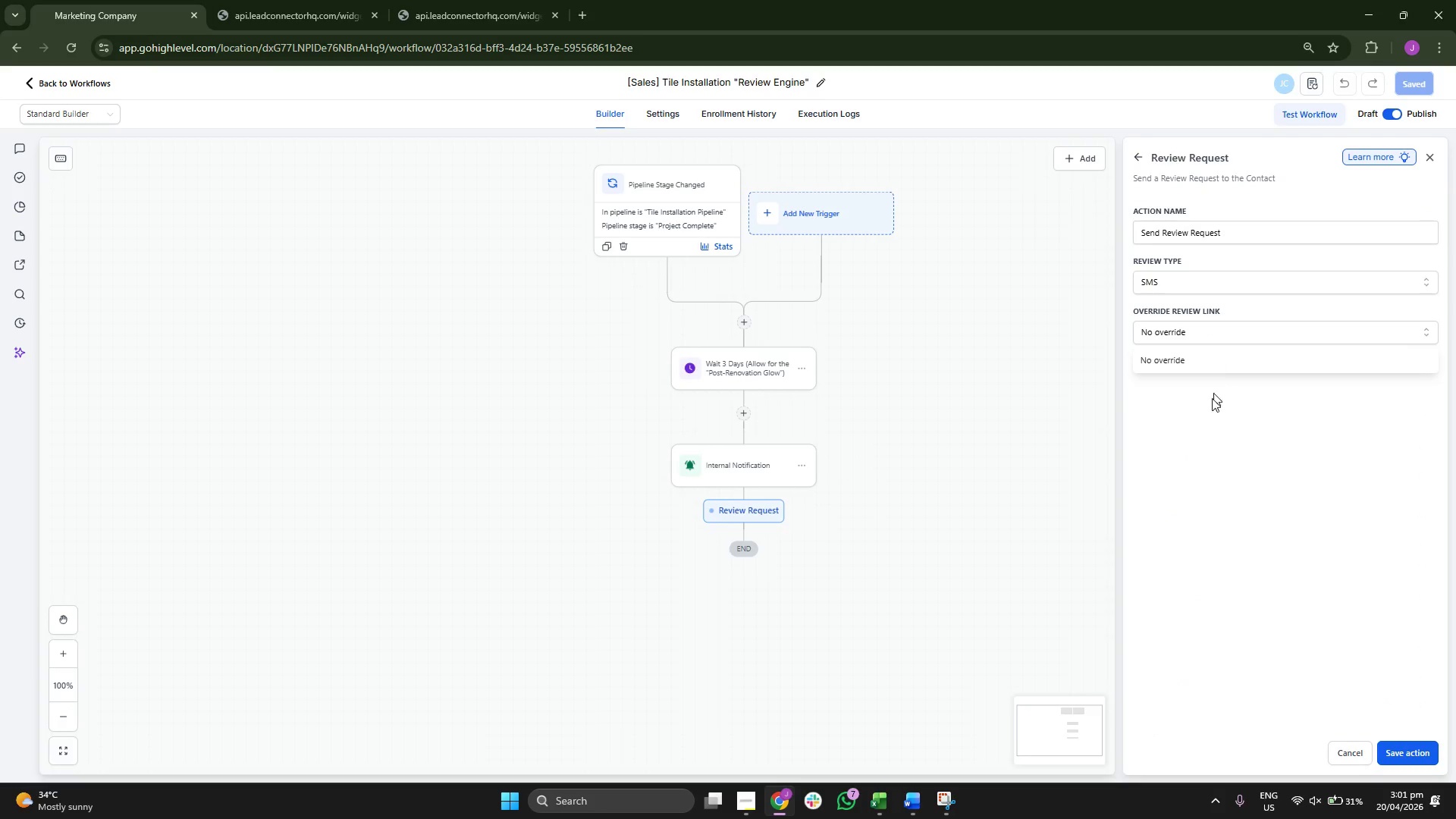 
left_click([1208, 428])
 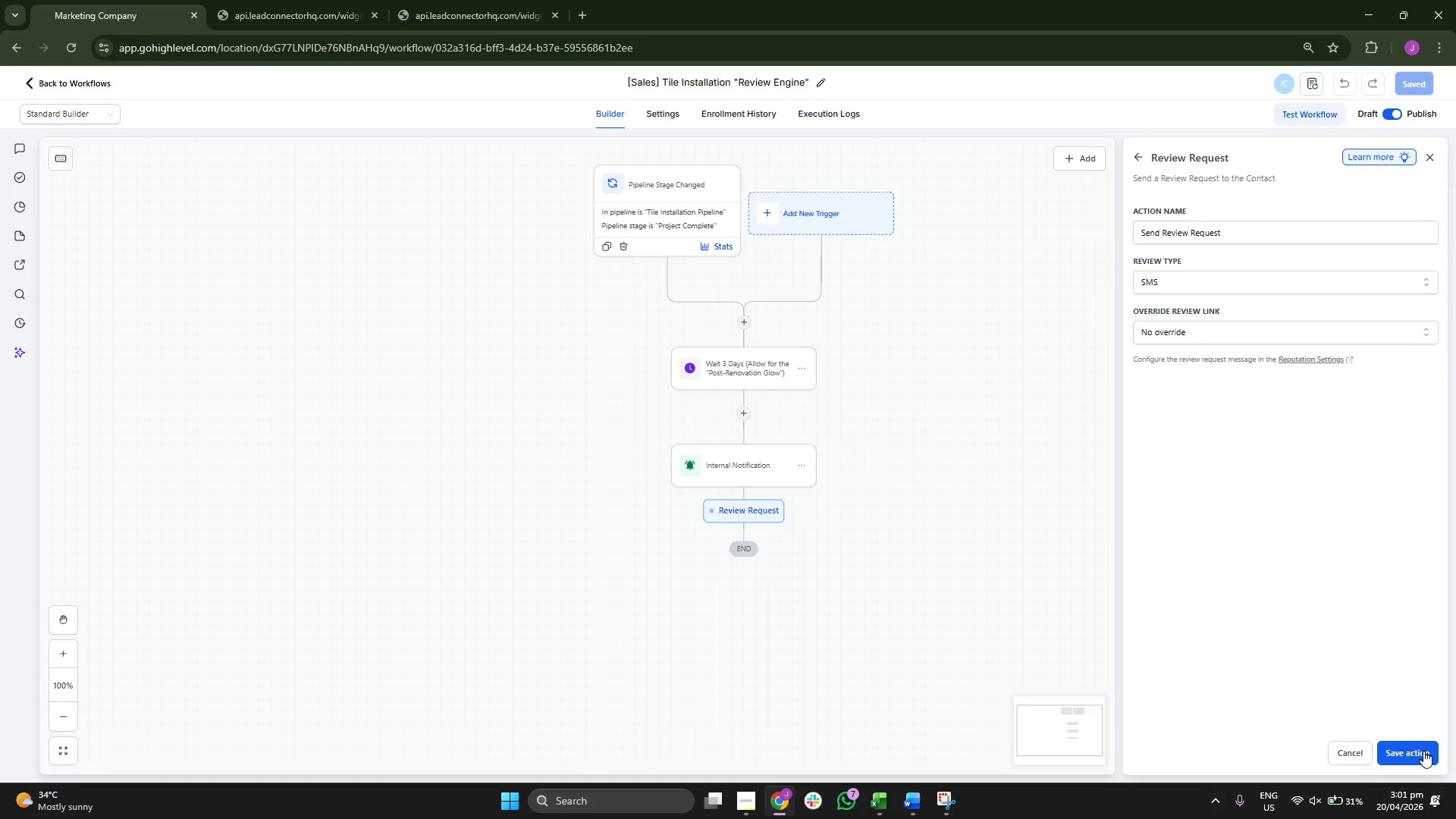 
left_click([1421, 753])
 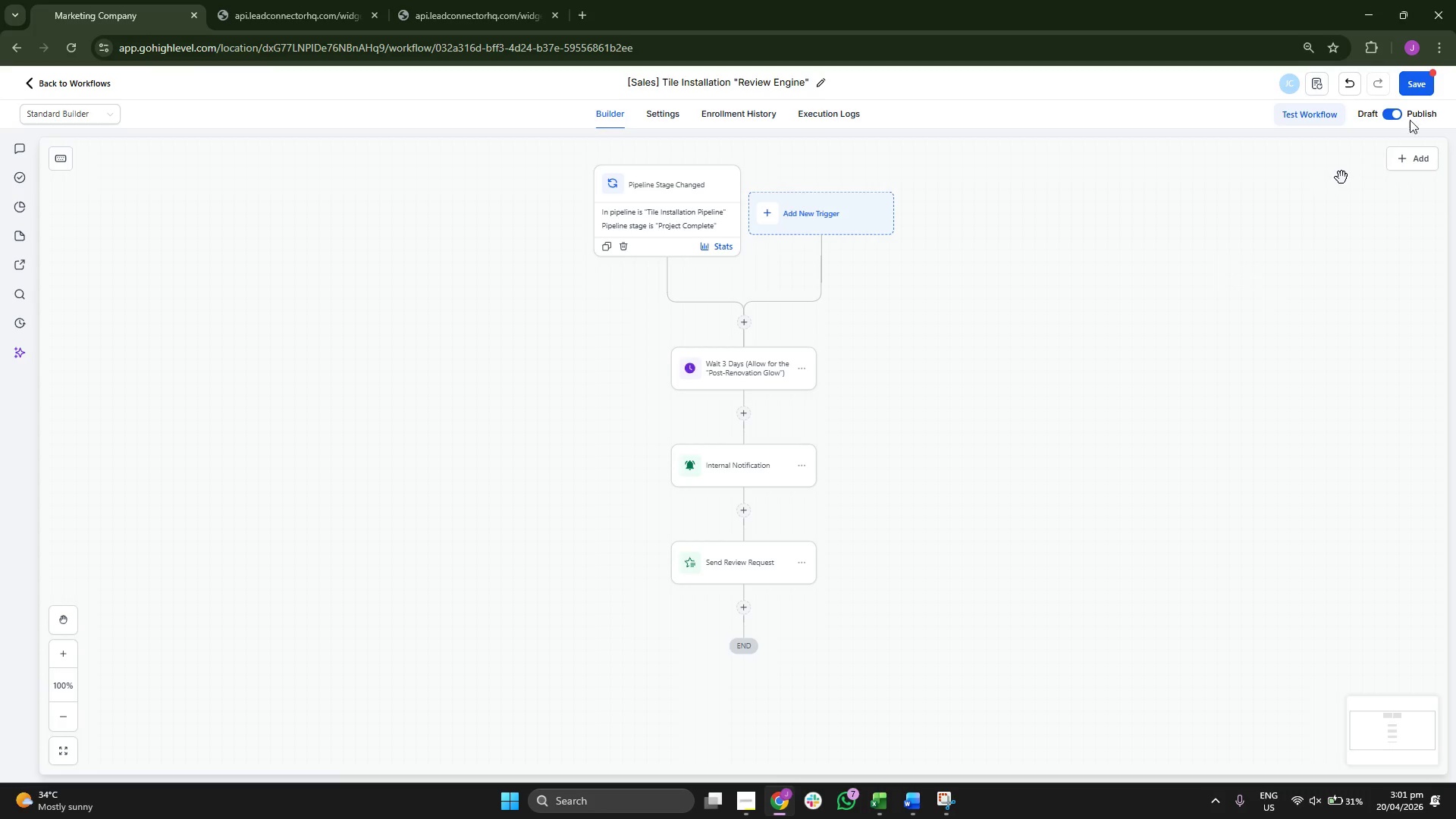 
left_click([1420, 83])
 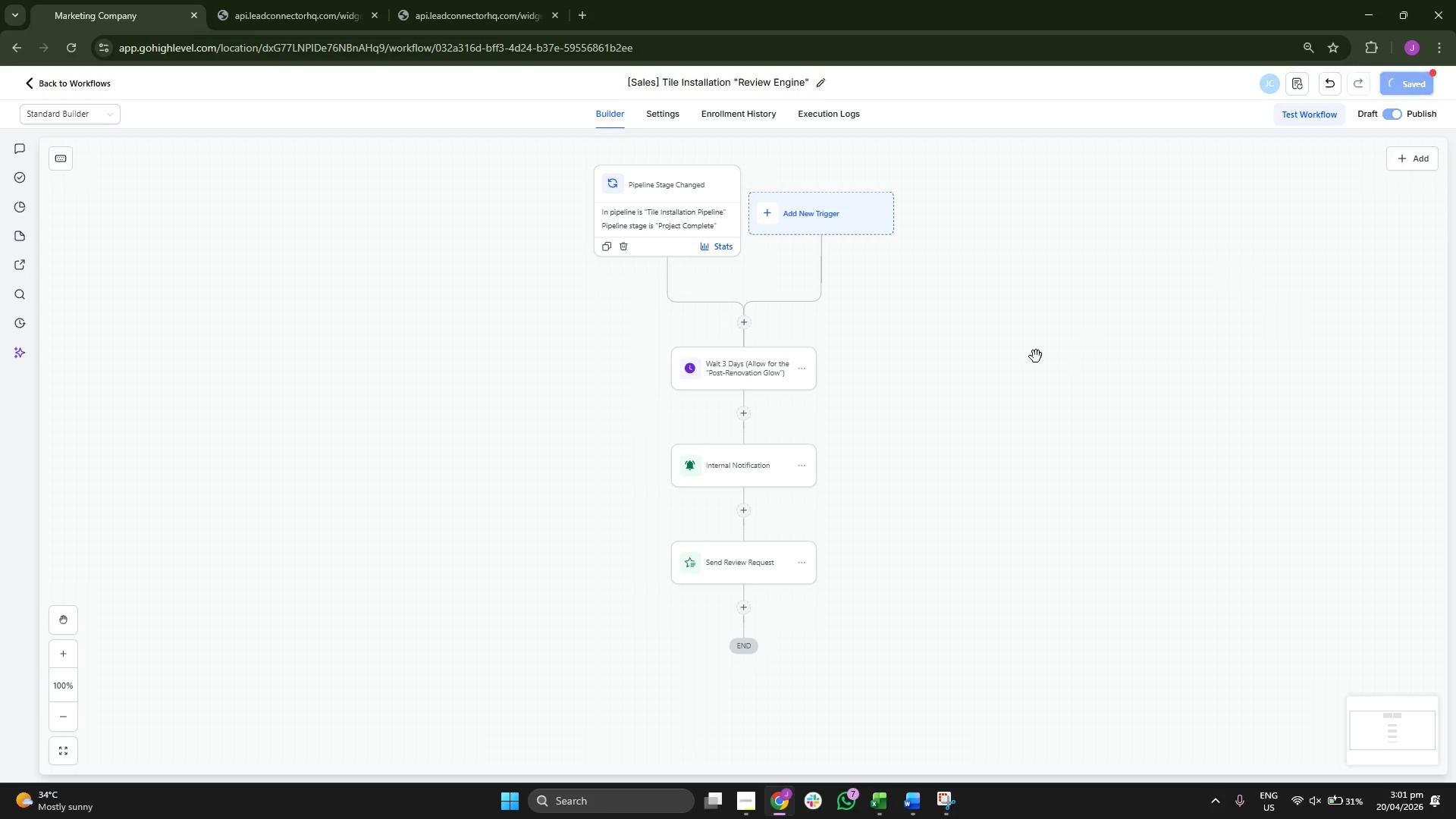 
left_click_drag(start_coordinate=[1034, 356], to_coordinate=[1034, 375])
 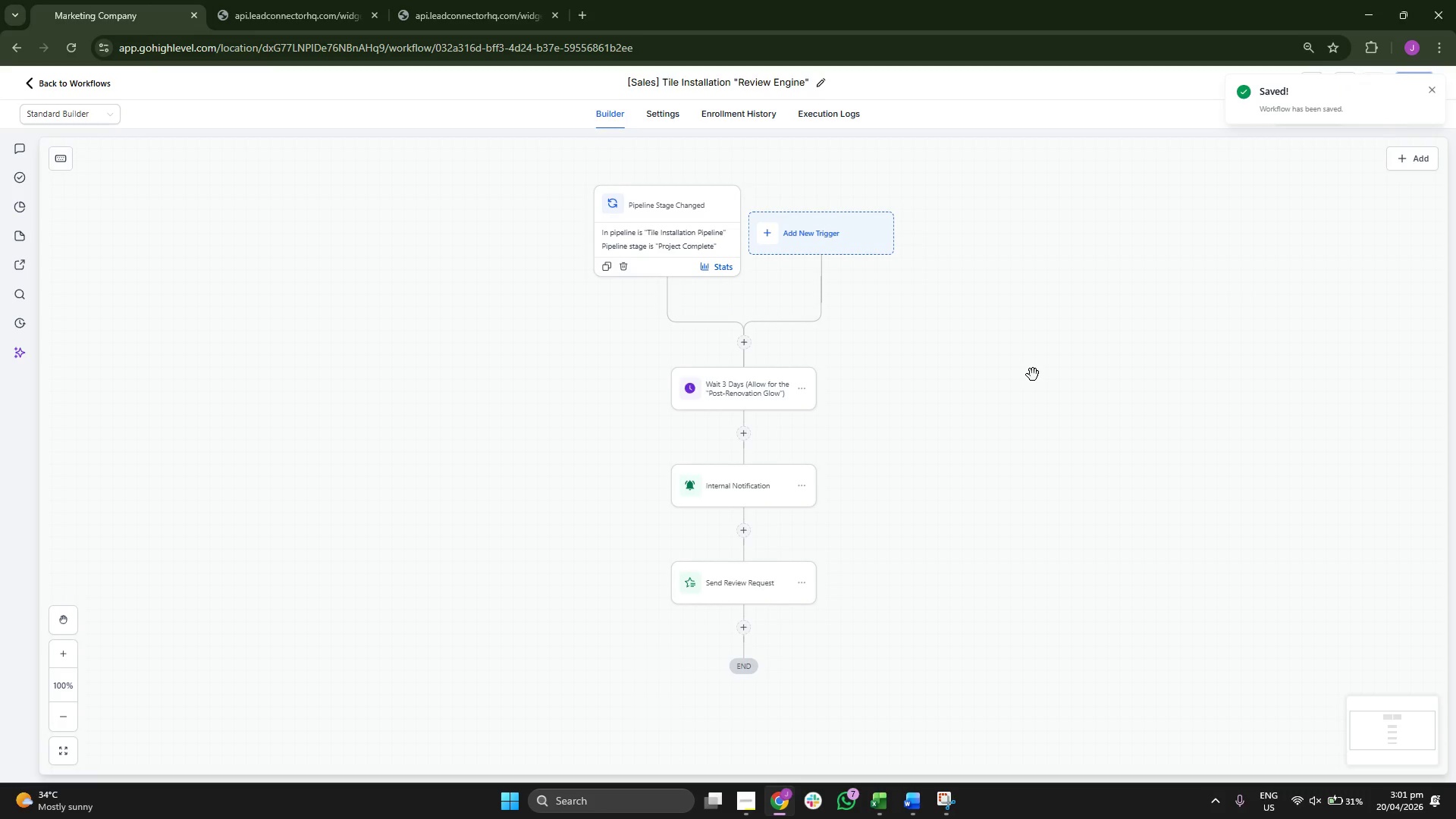 
left_click_drag(start_coordinate=[1035, 311], to_coordinate=[1028, 340])
 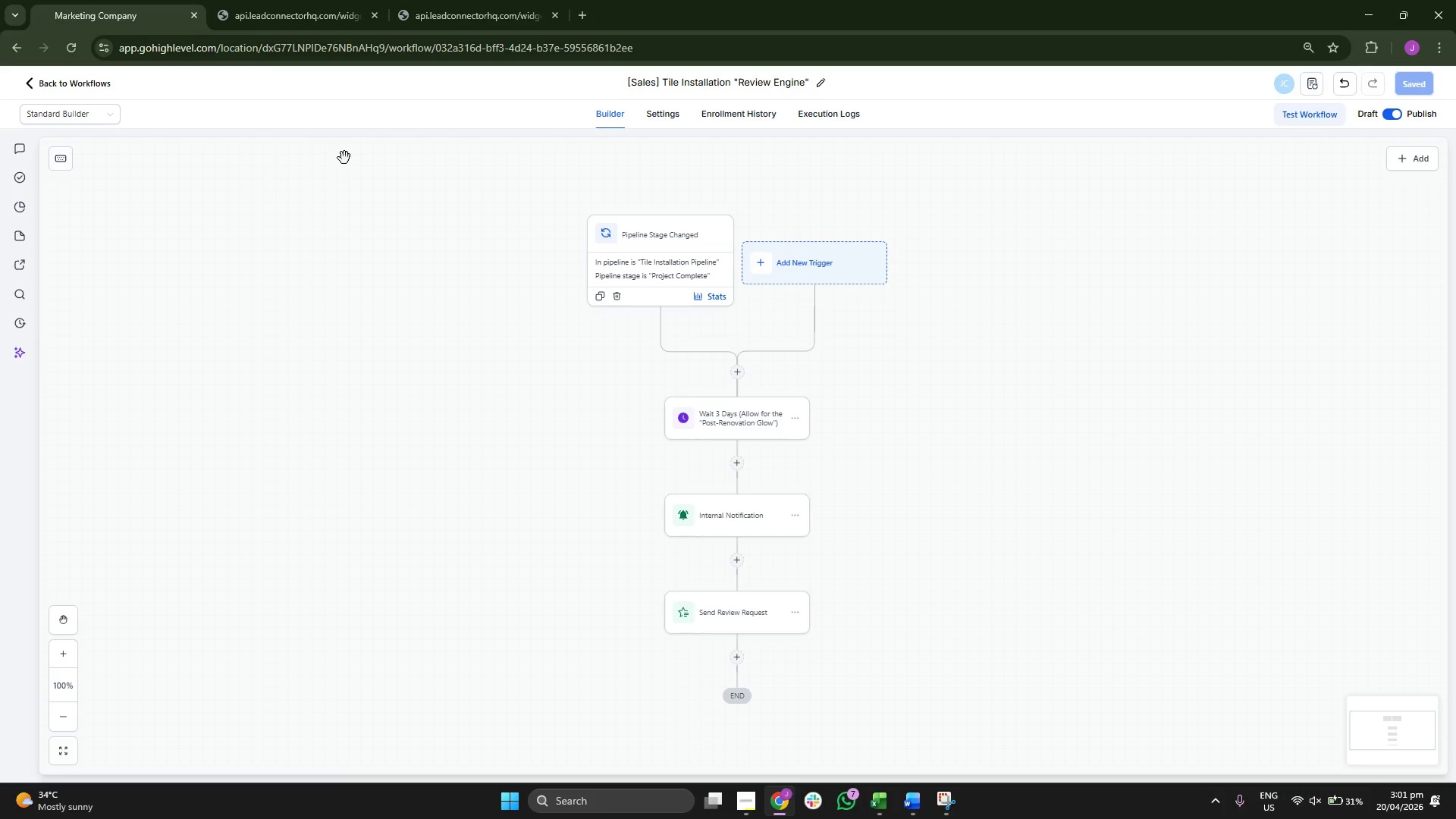 
wait(6.41)
 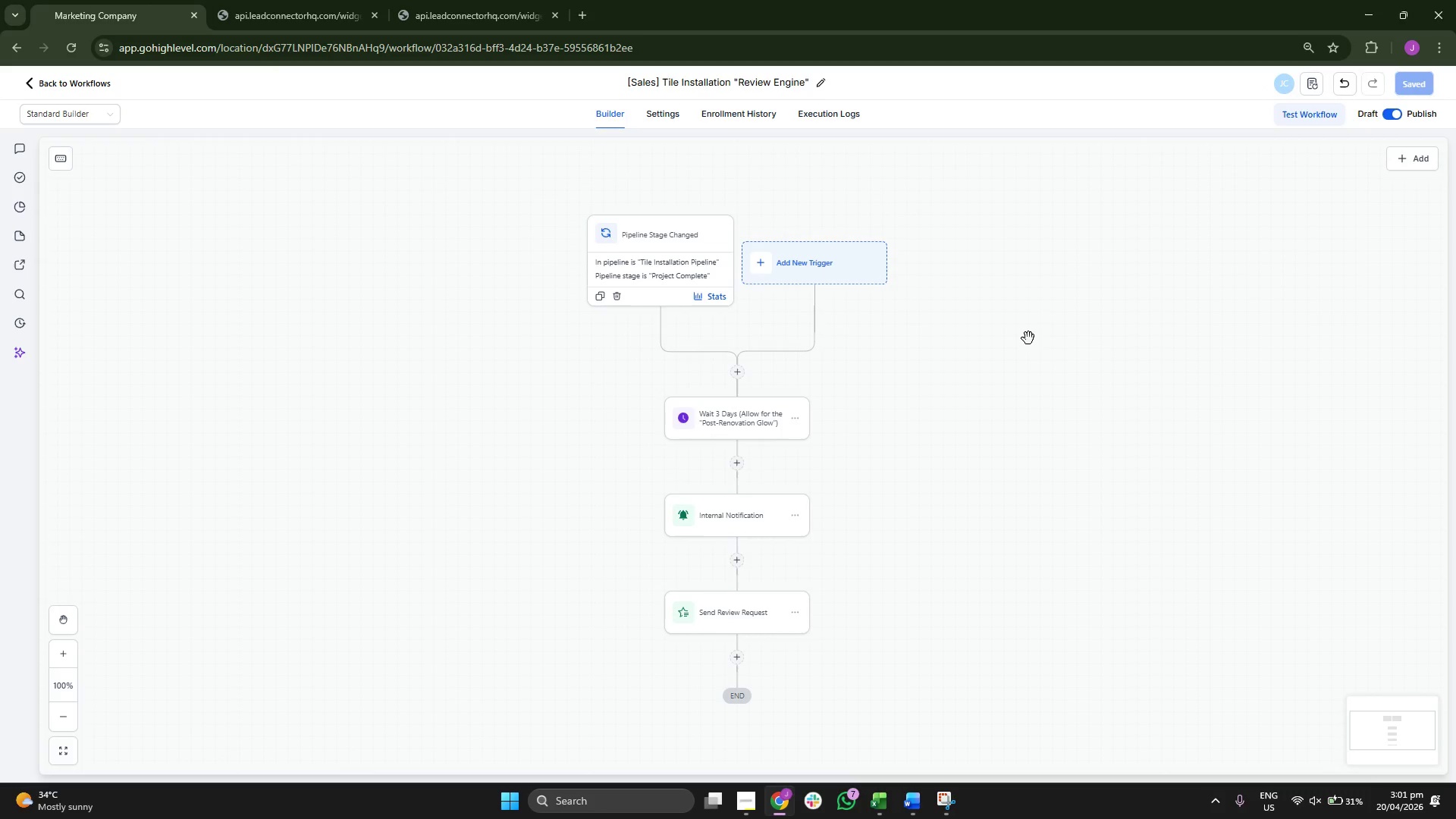 
left_click([644, 29])
 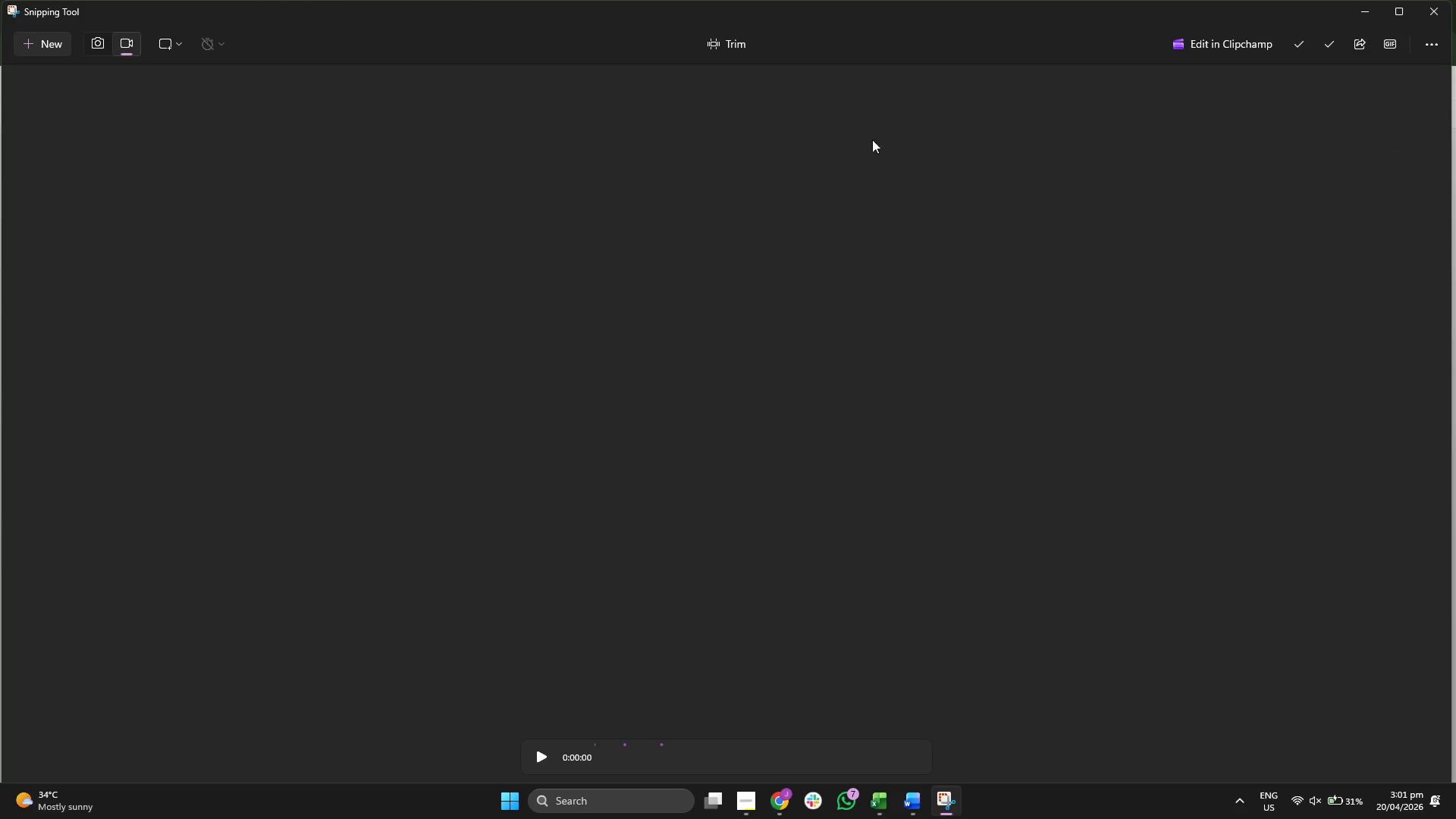 
wait(6.77)
 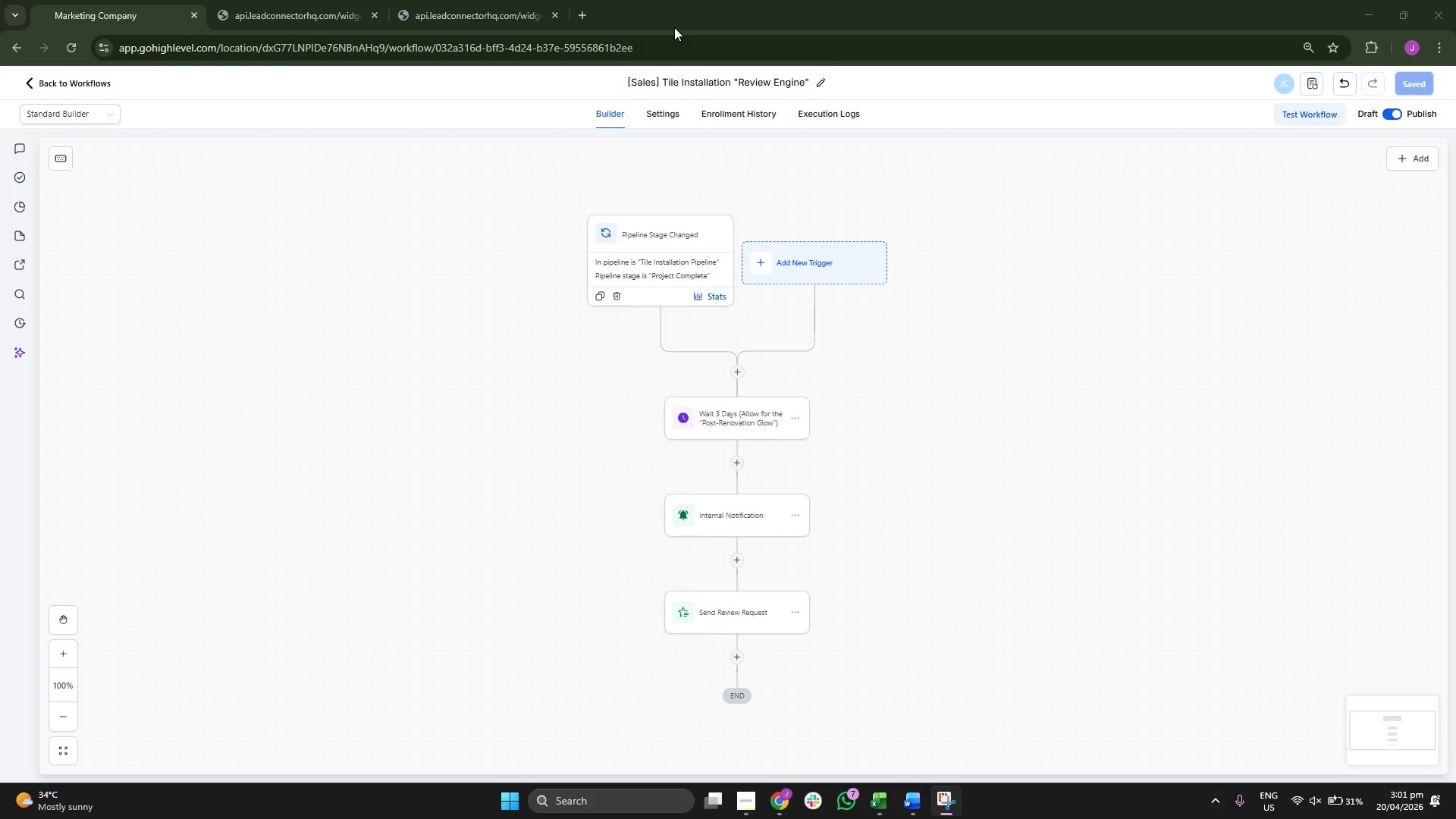 
left_click([1362, 15])
 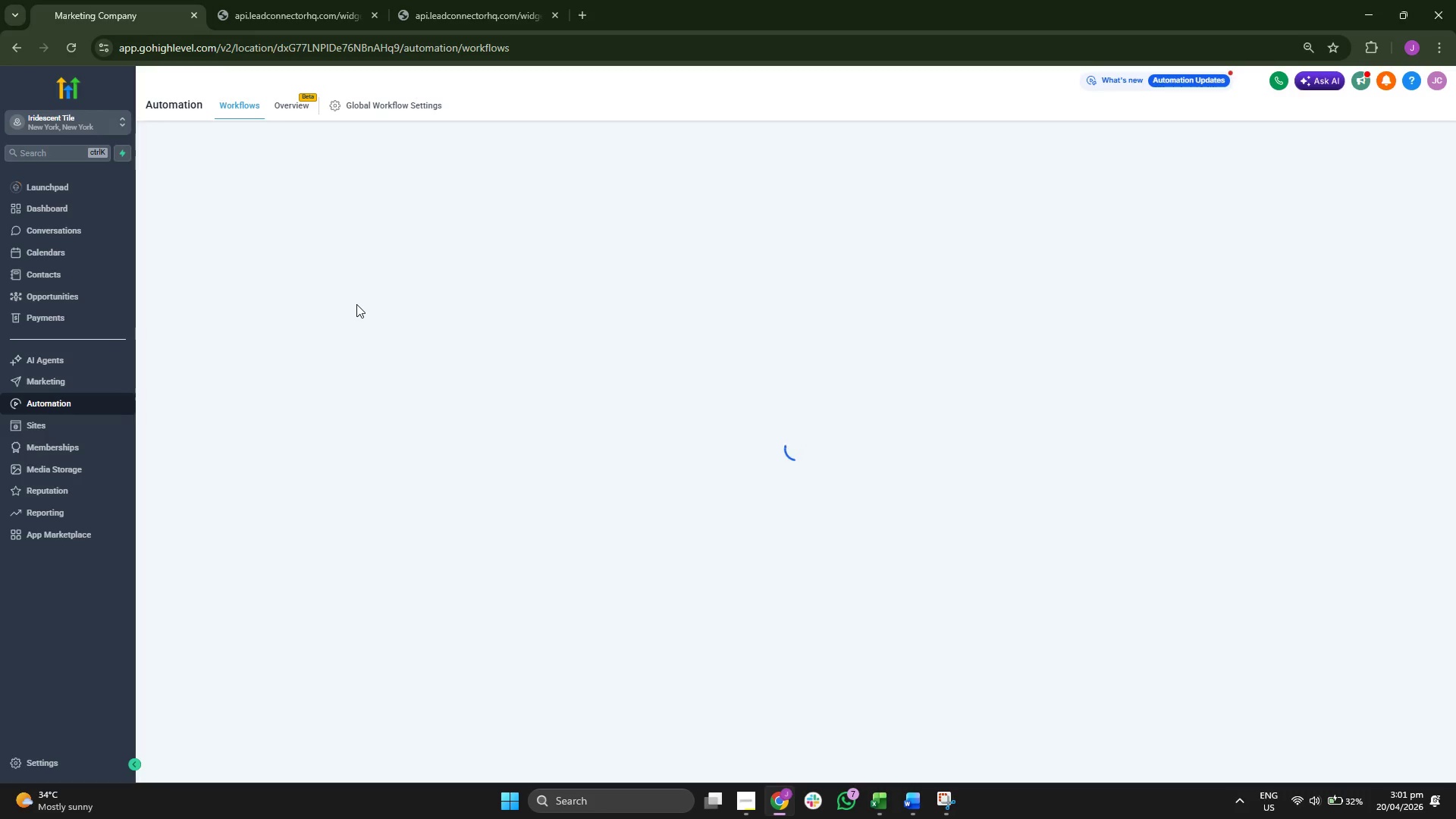 
wait(9.8)
 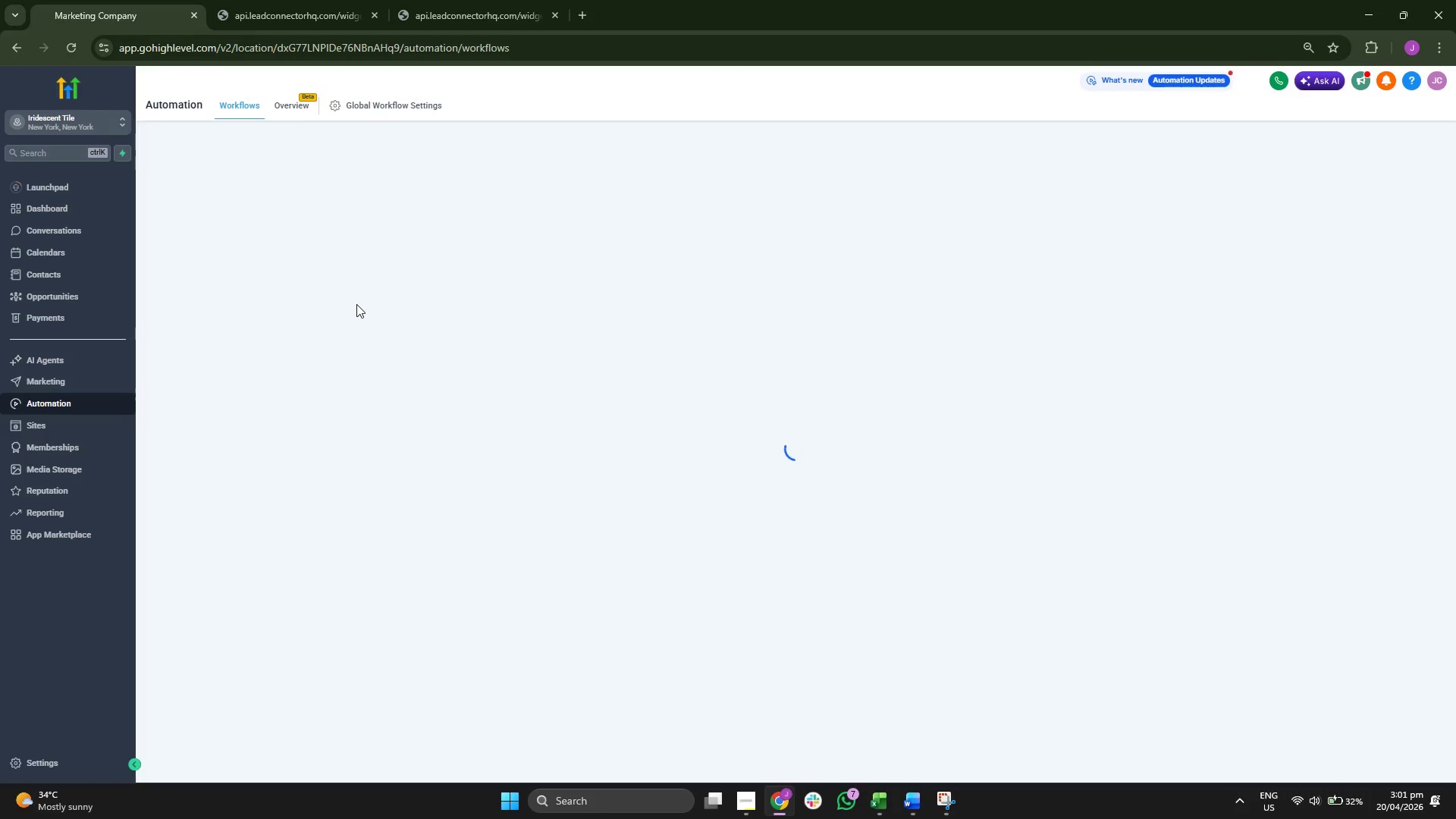 
left_click([729, 587])
 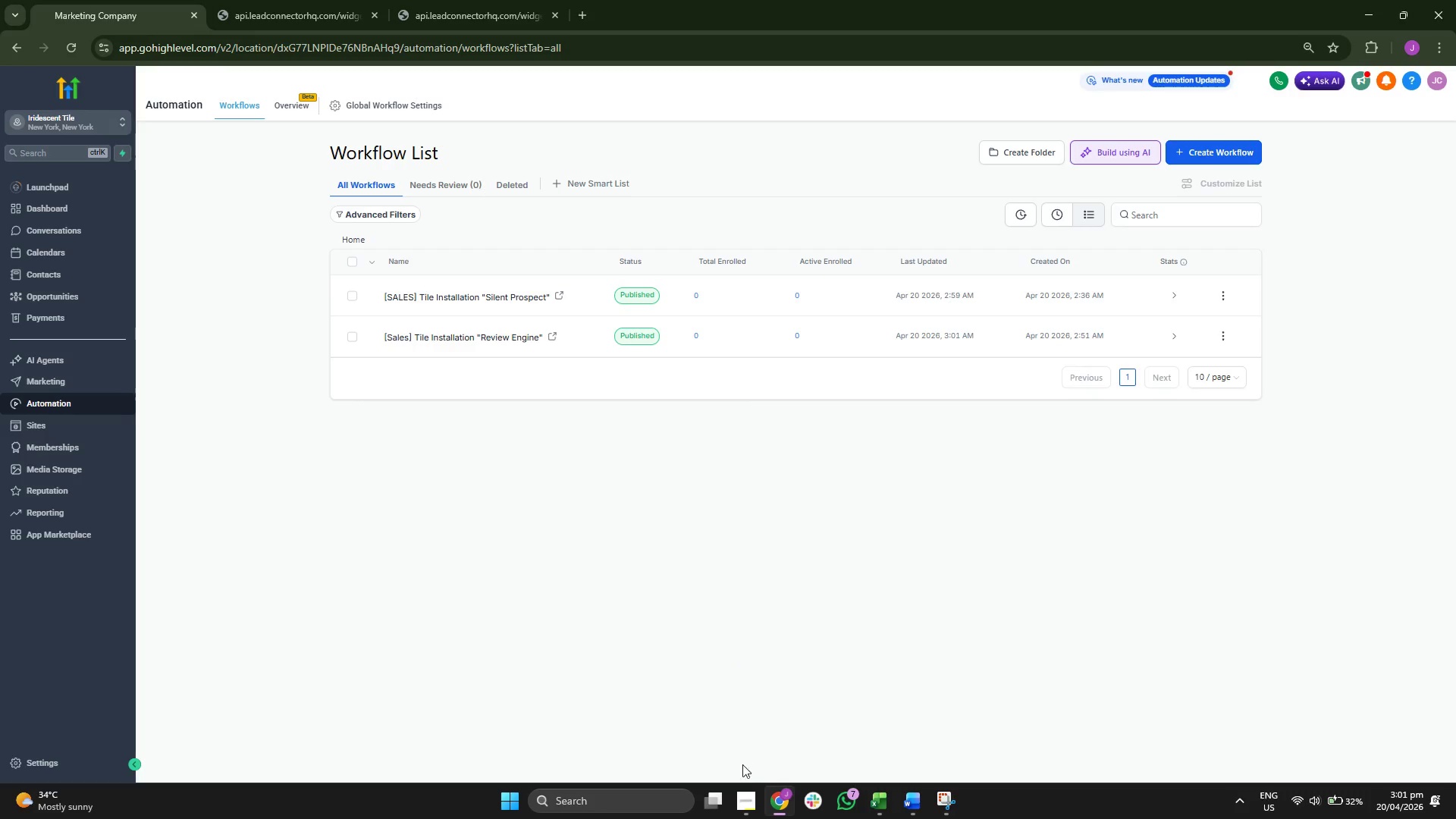 
left_click([736, 795])